 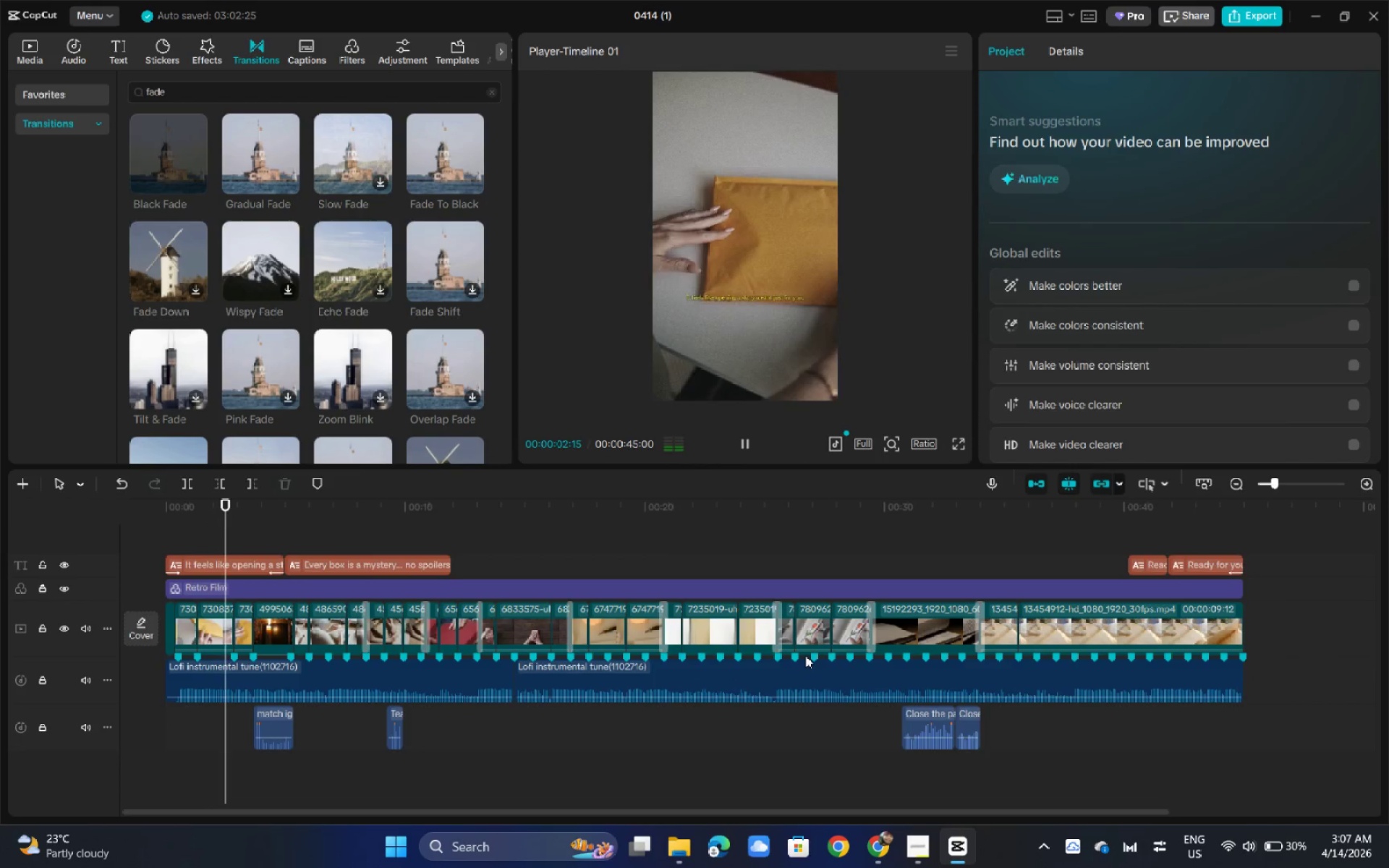 
left_click([1168, 498])
 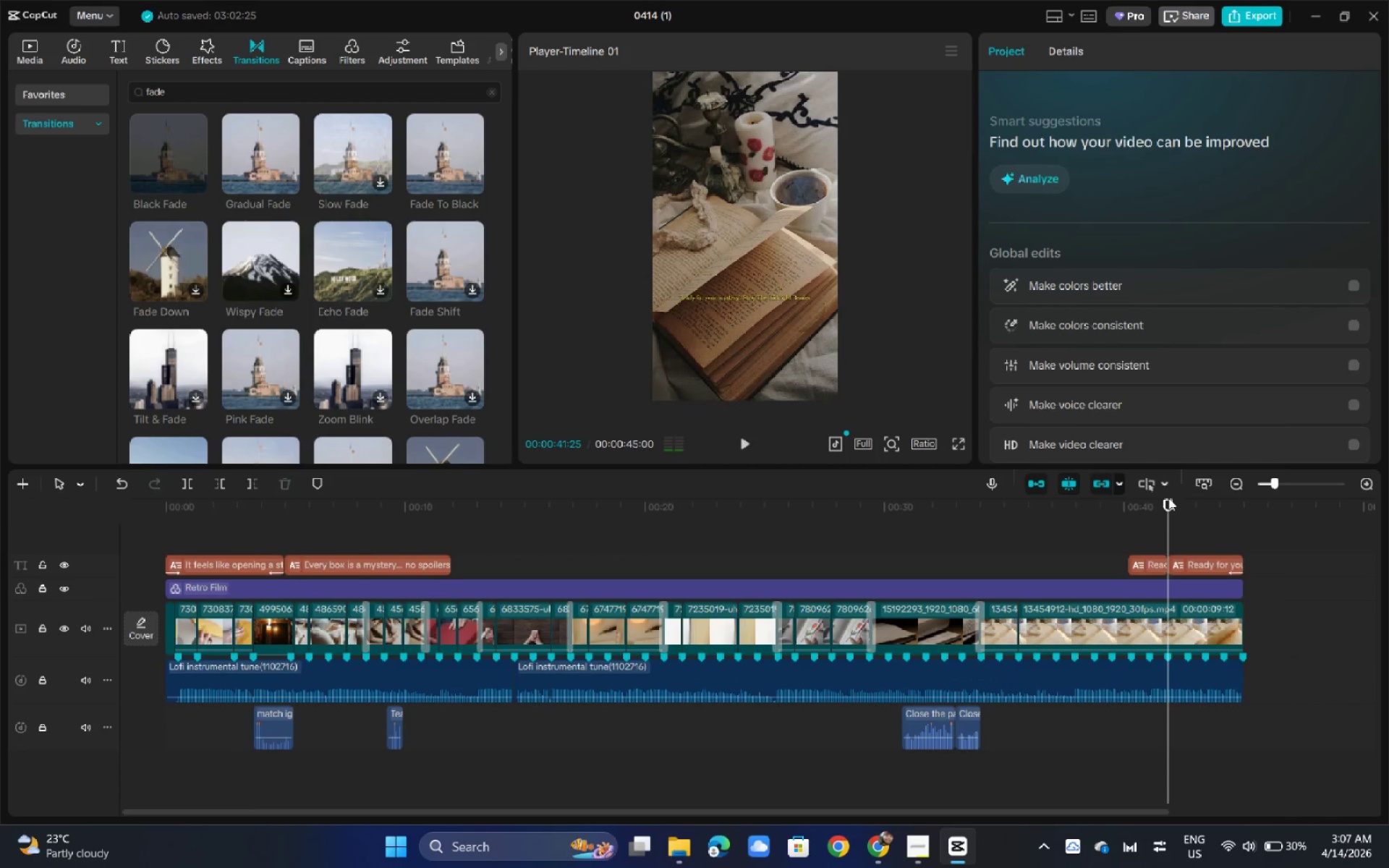 
key(Space)
 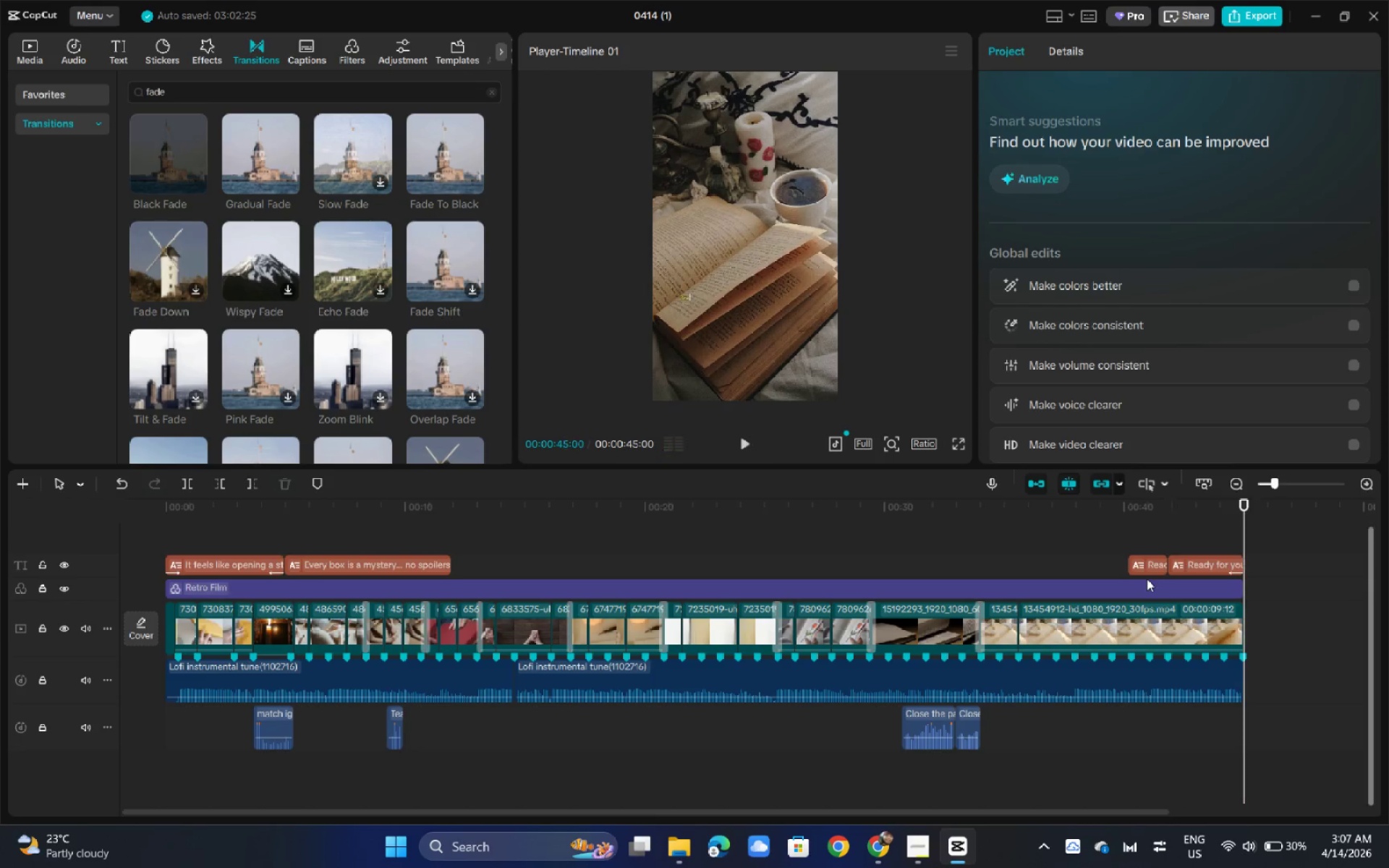 
wait(6.39)
 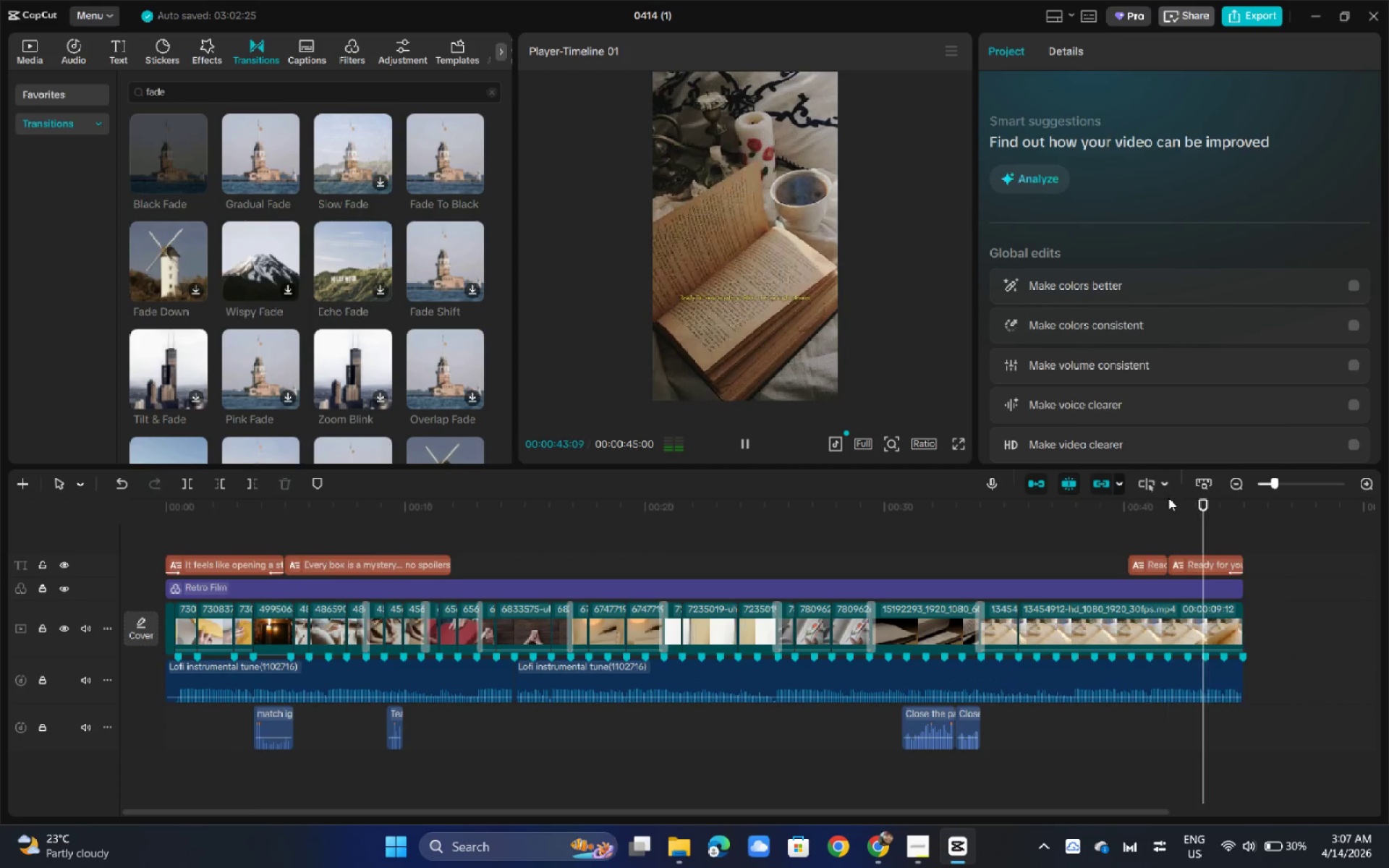 
left_click([1118, 514])
 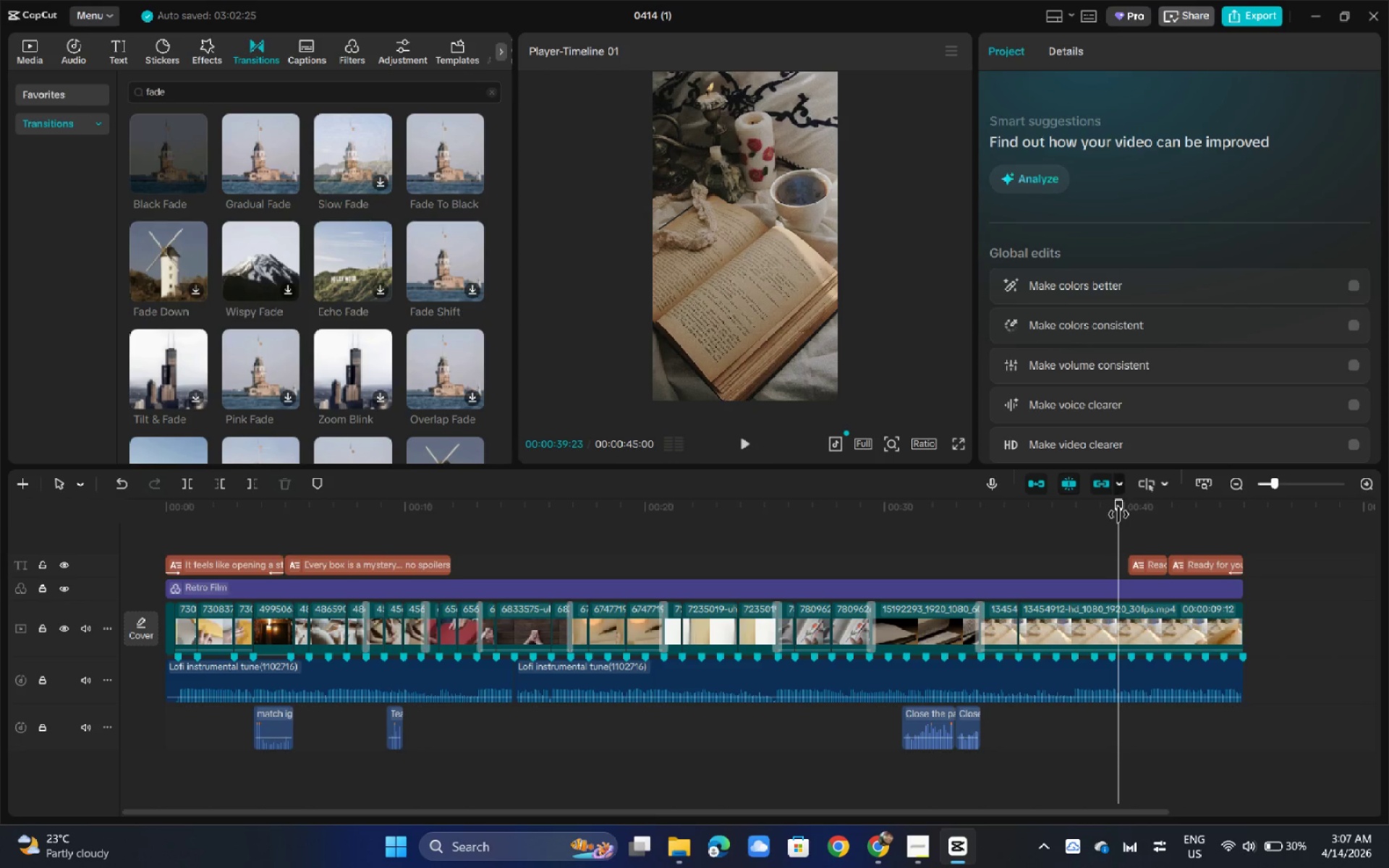 
key(Space)
 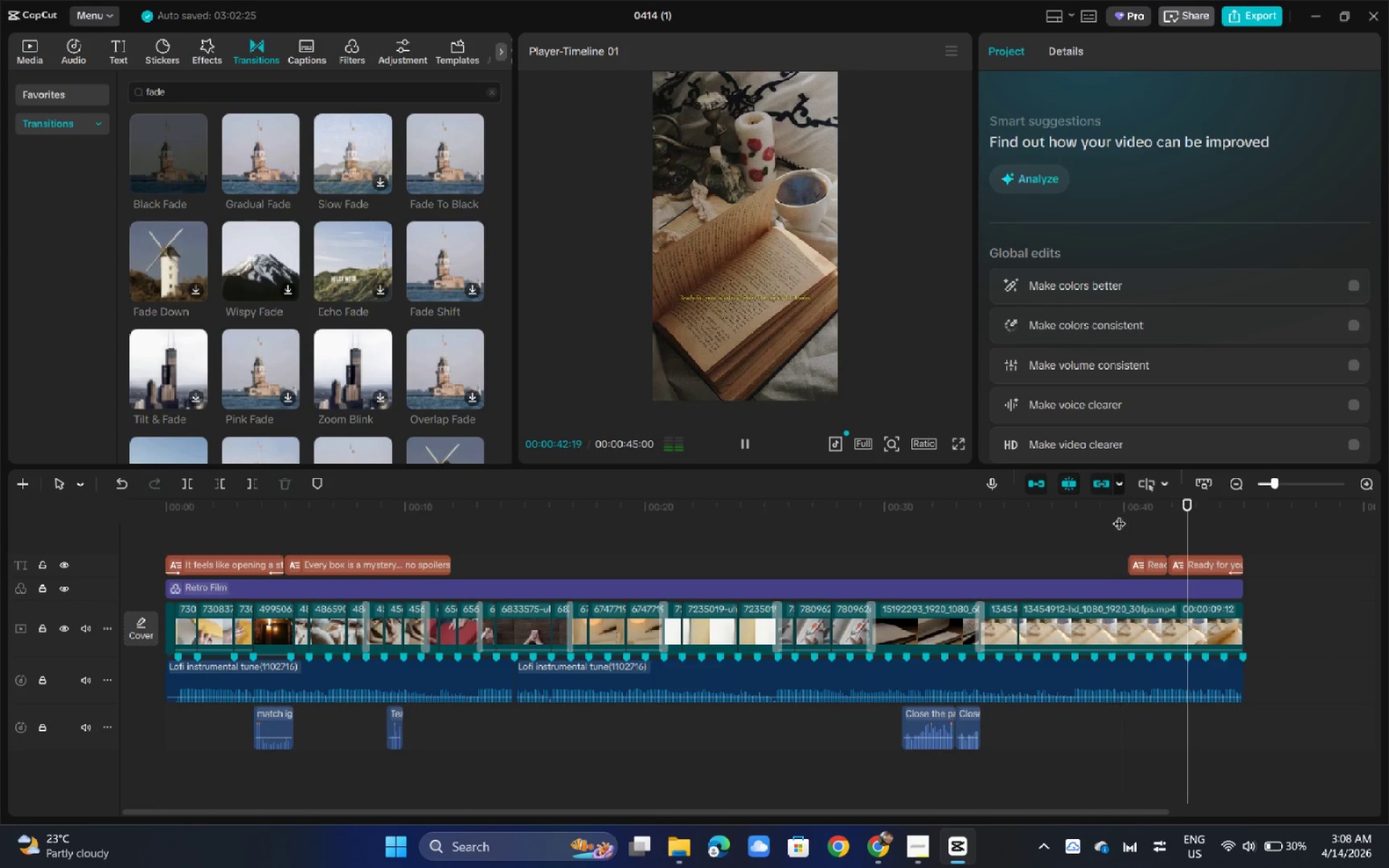 
wait(5.55)
 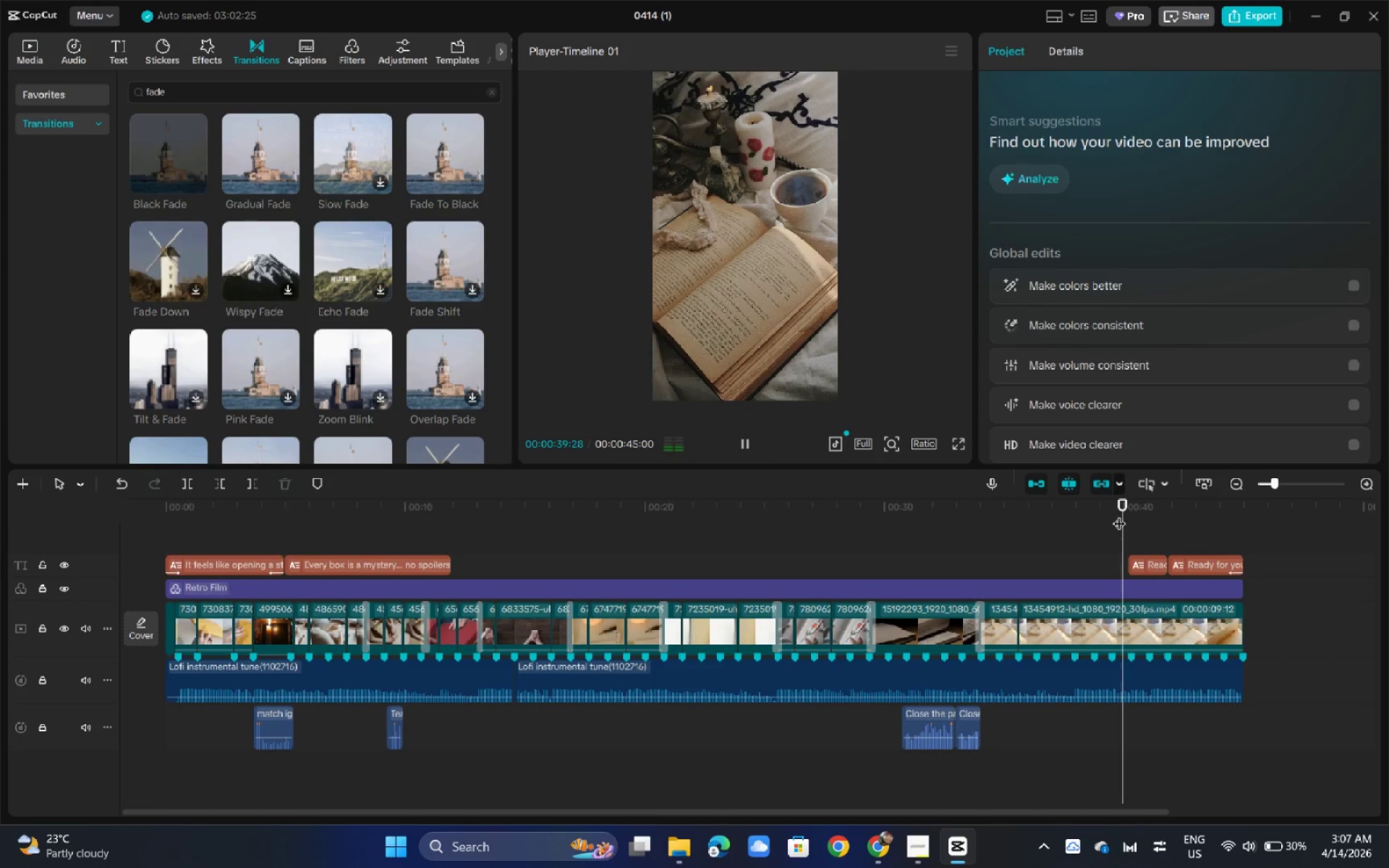 
left_click([1201, 614])
 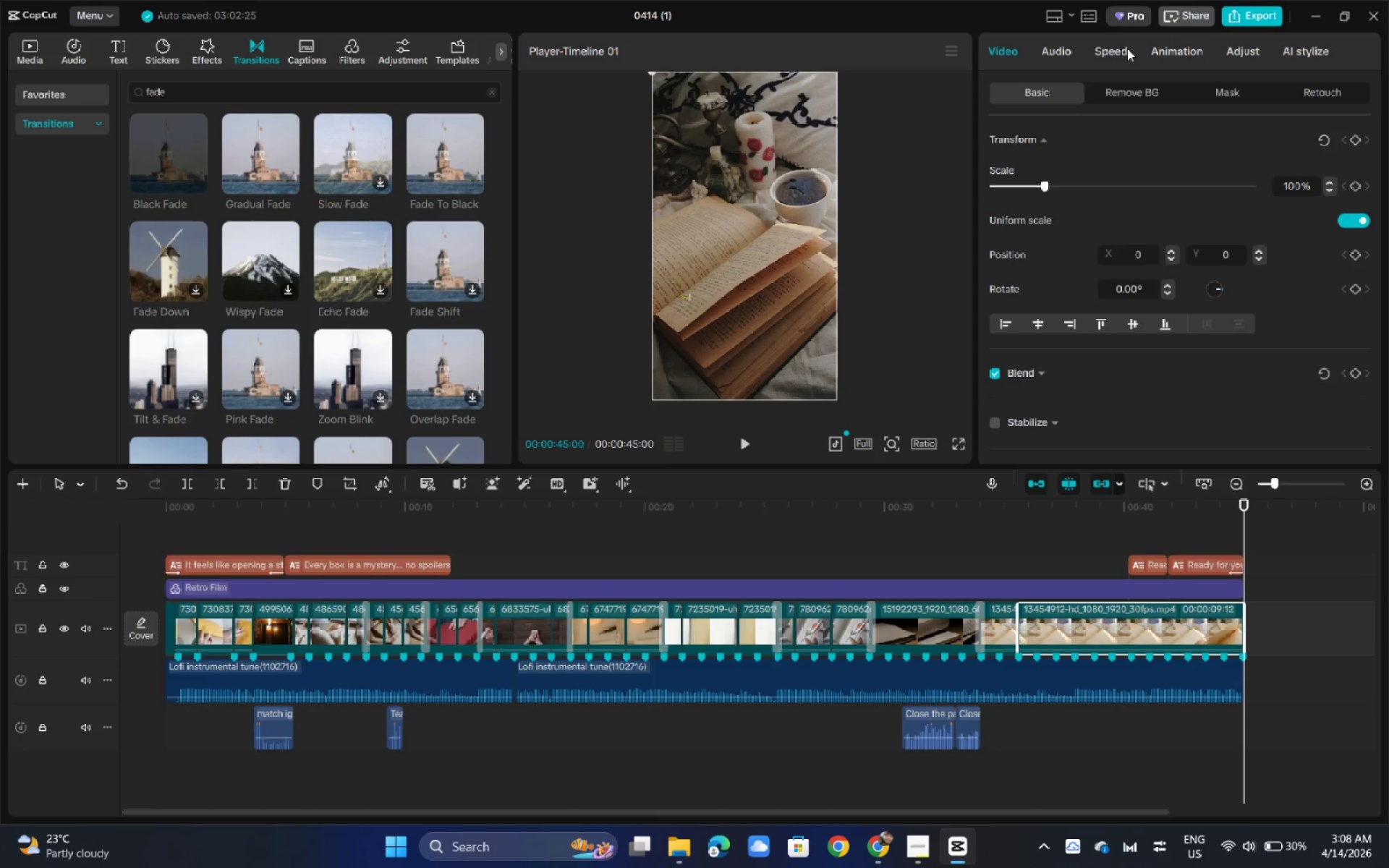 
left_click([1158, 47])
 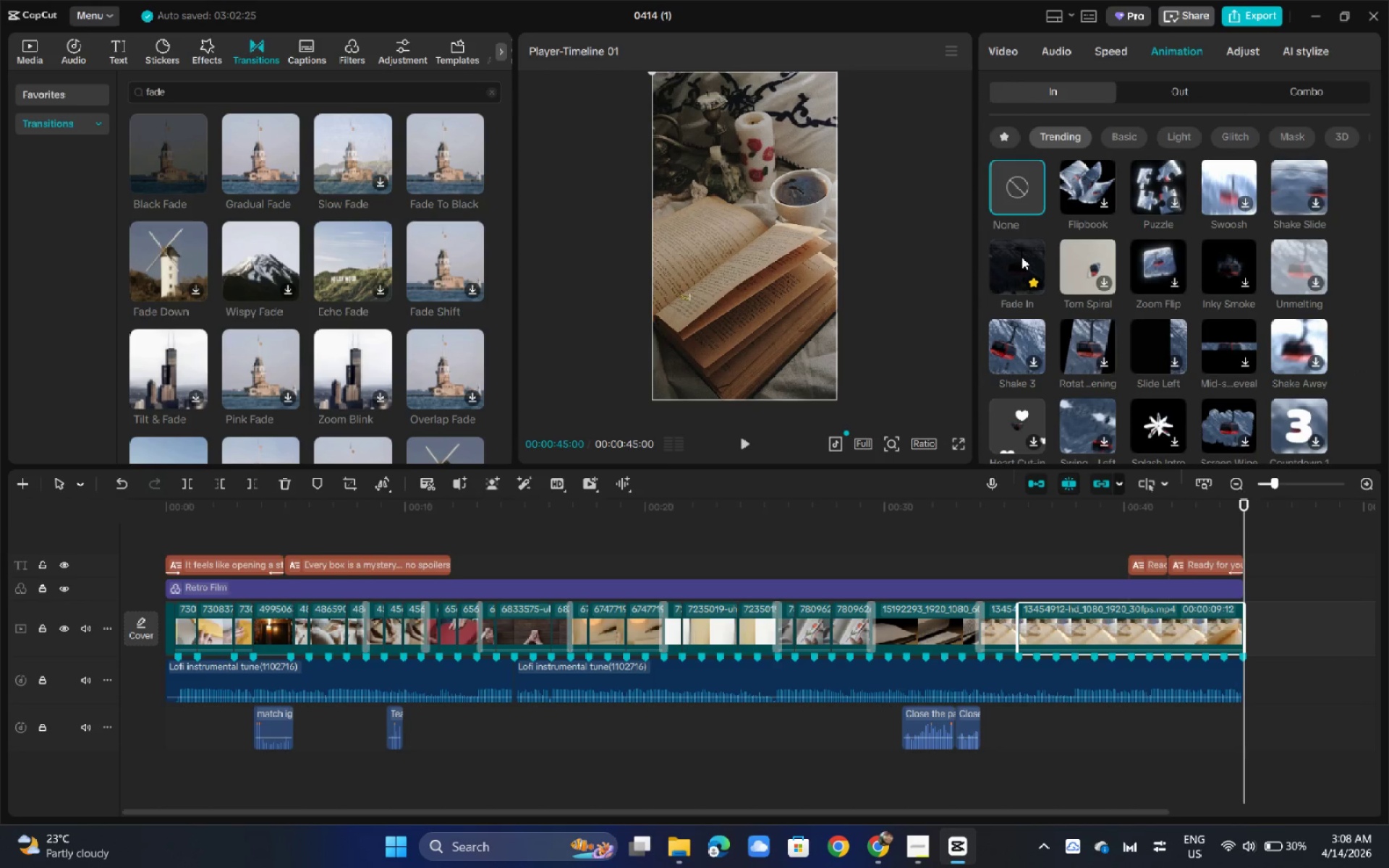 
left_click([1165, 97])
 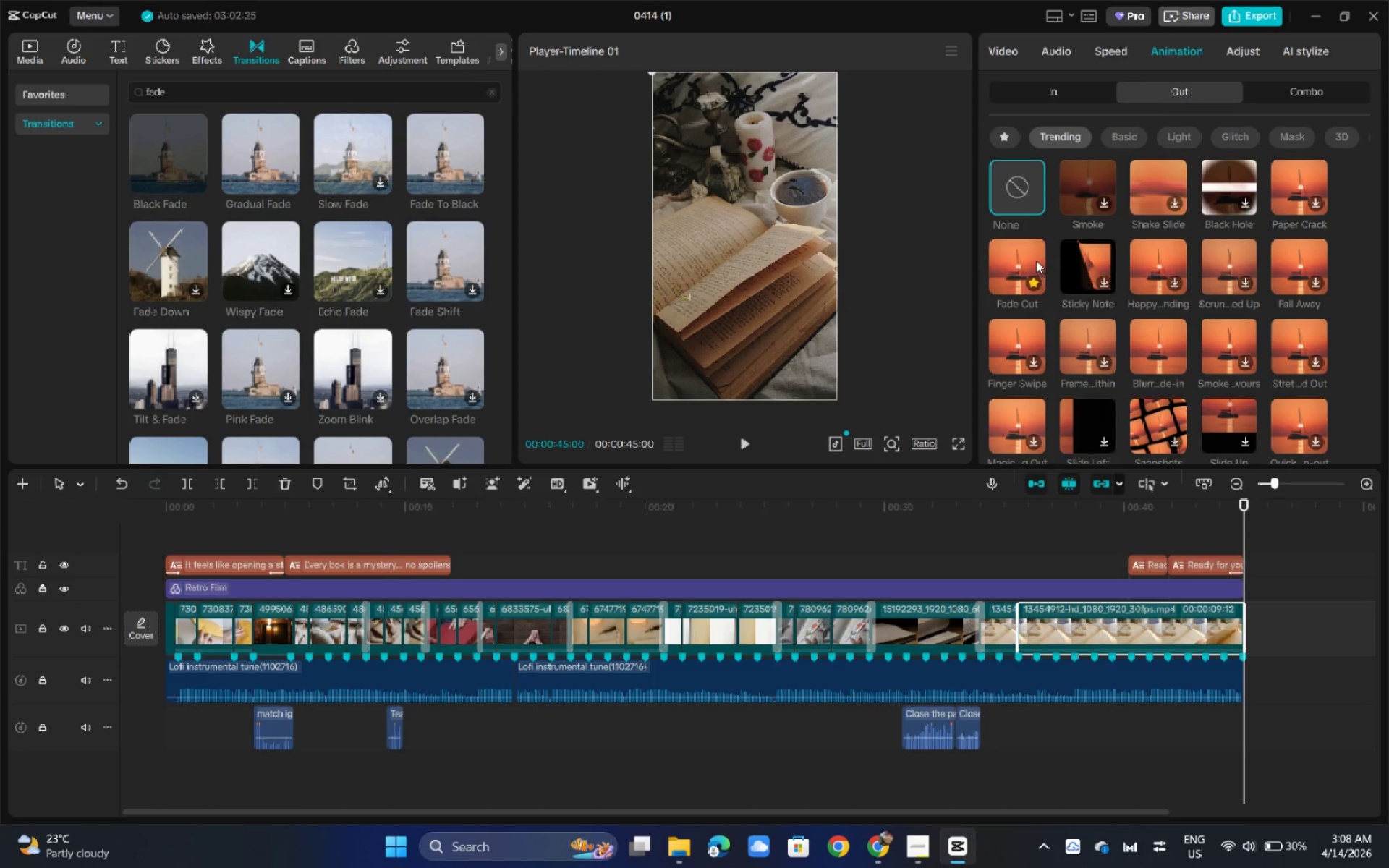 
left_click([1021, 267])
 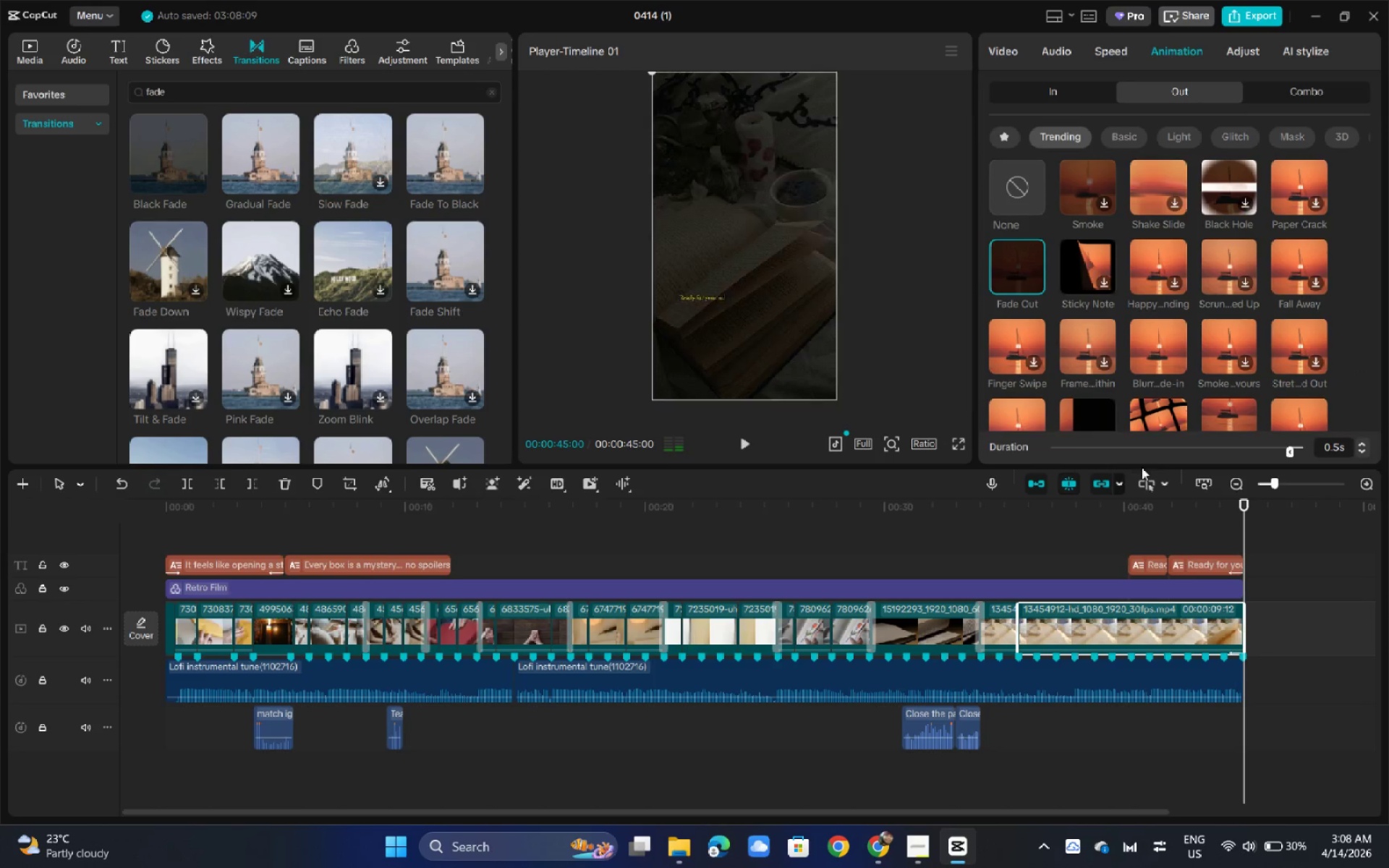 
left_click([1143, 528])
 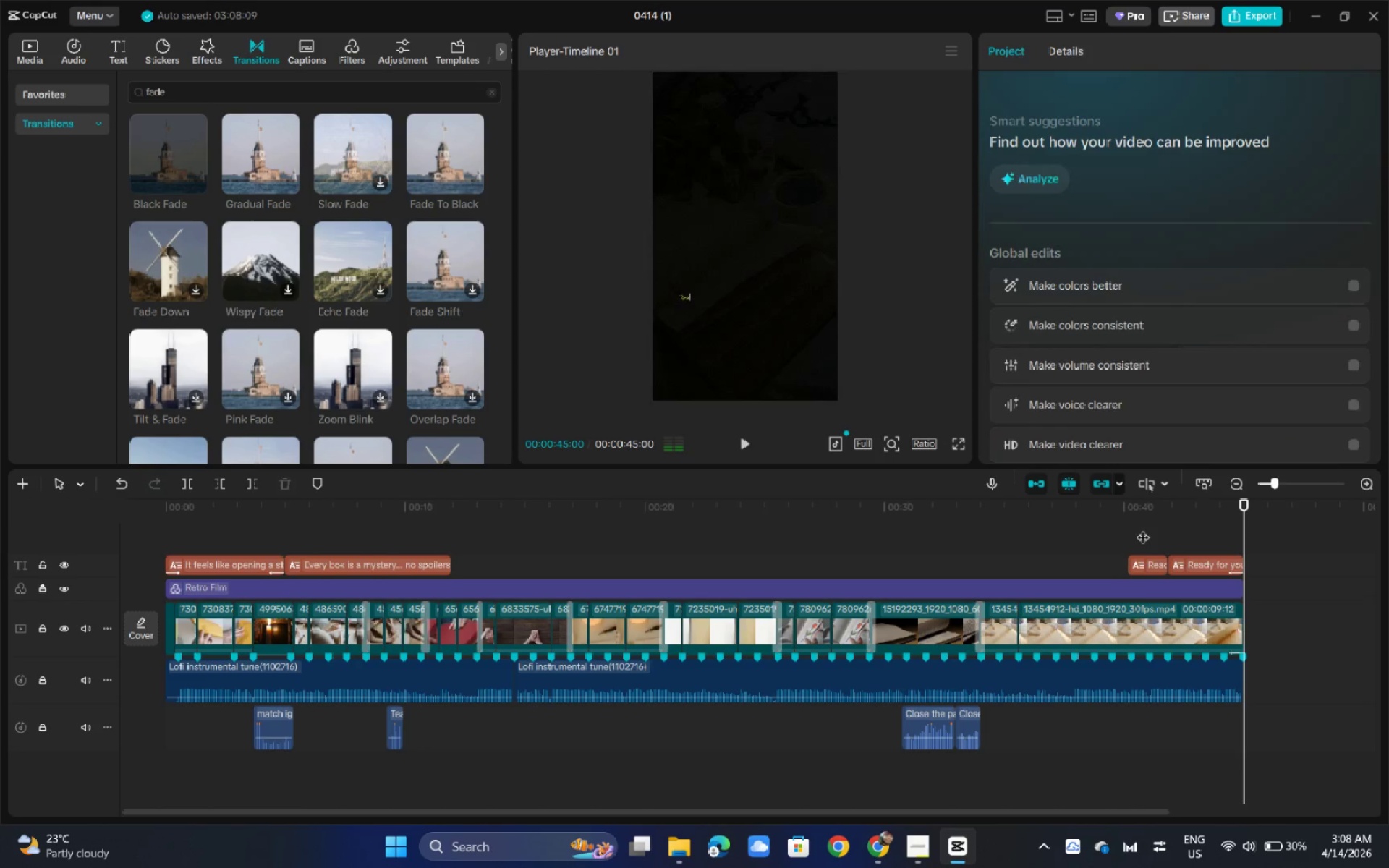 
key(Space)
 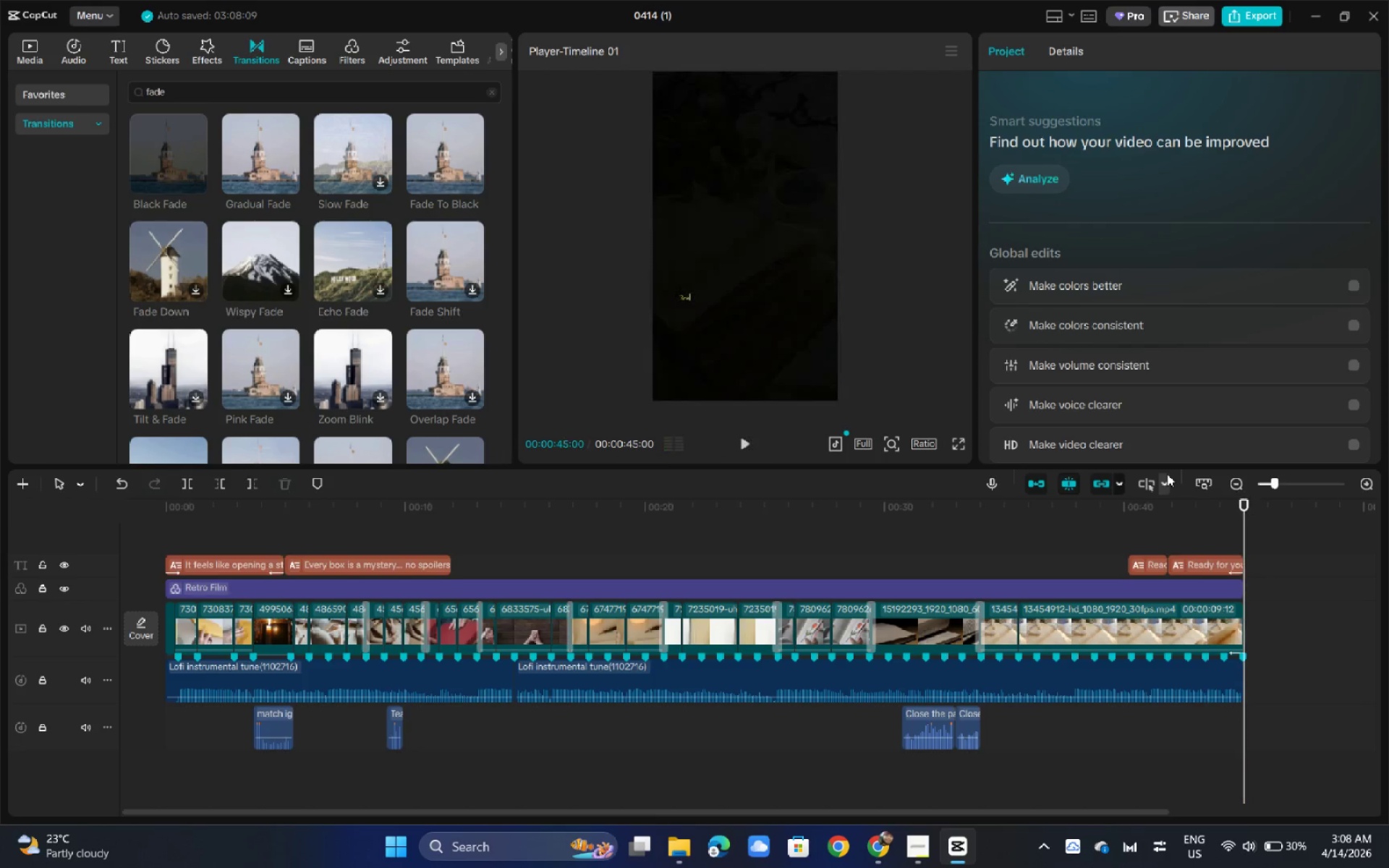 
wait(6.03)
 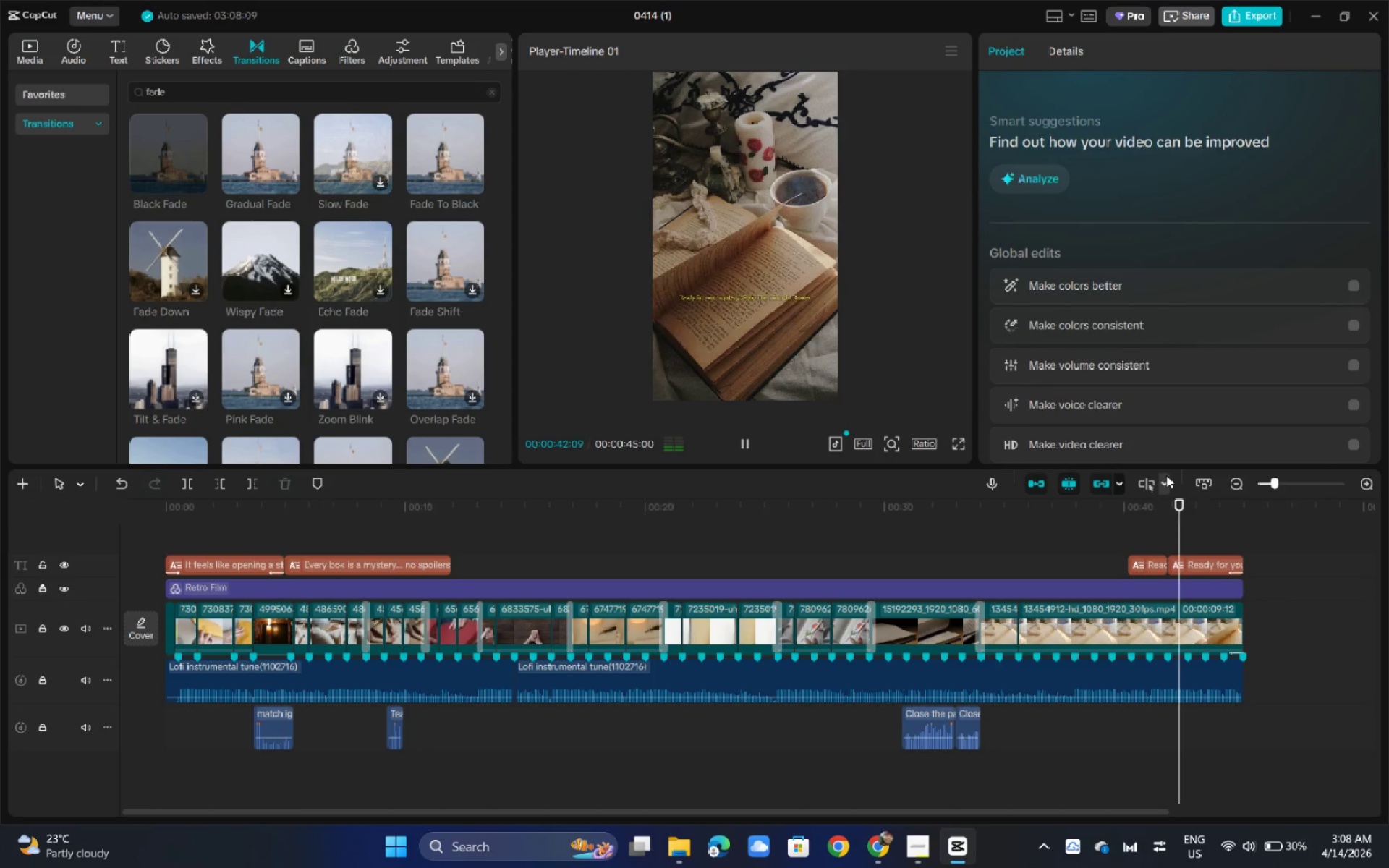 
double_click([1224, 556])
 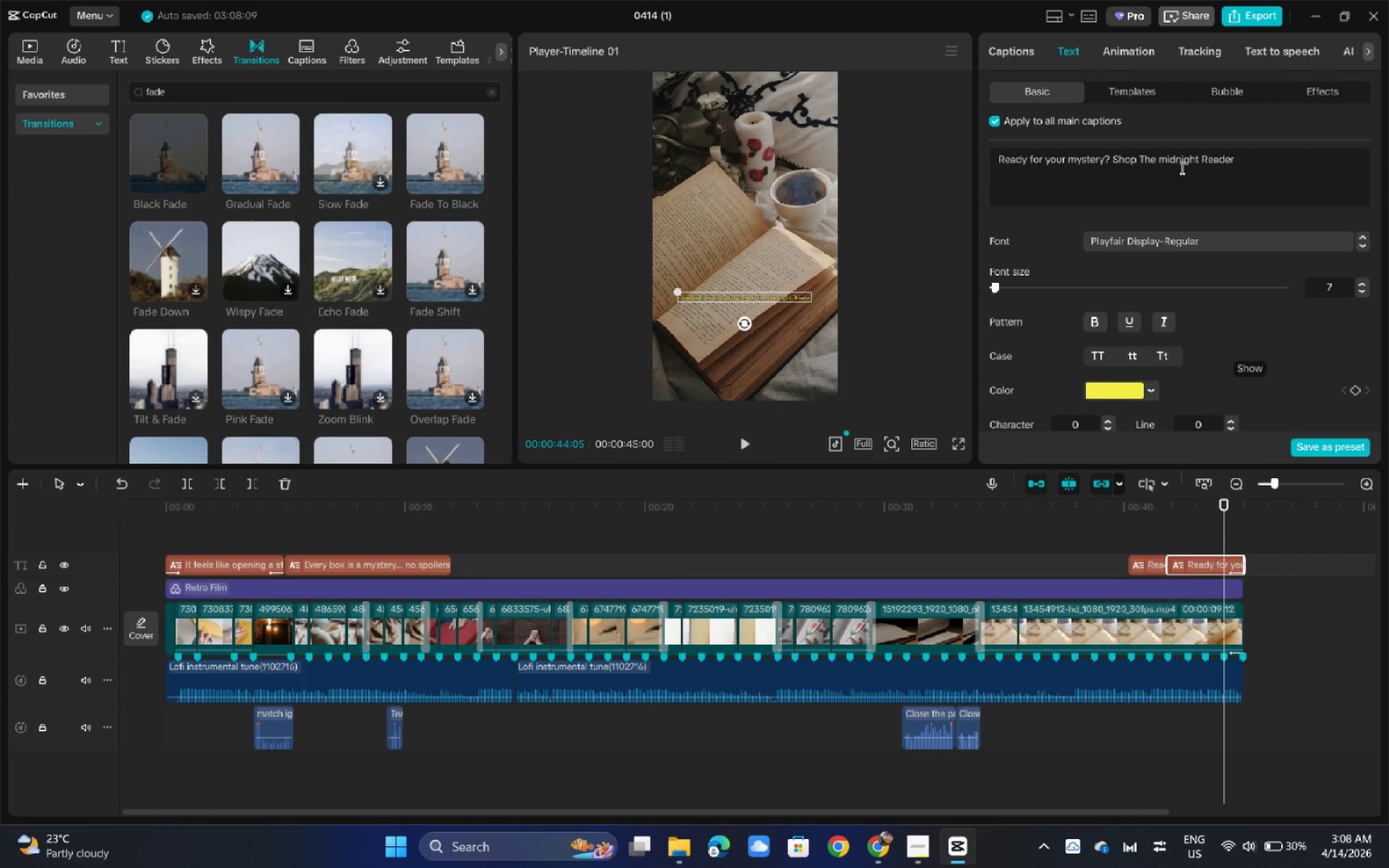 
left_click([1138, 53])
 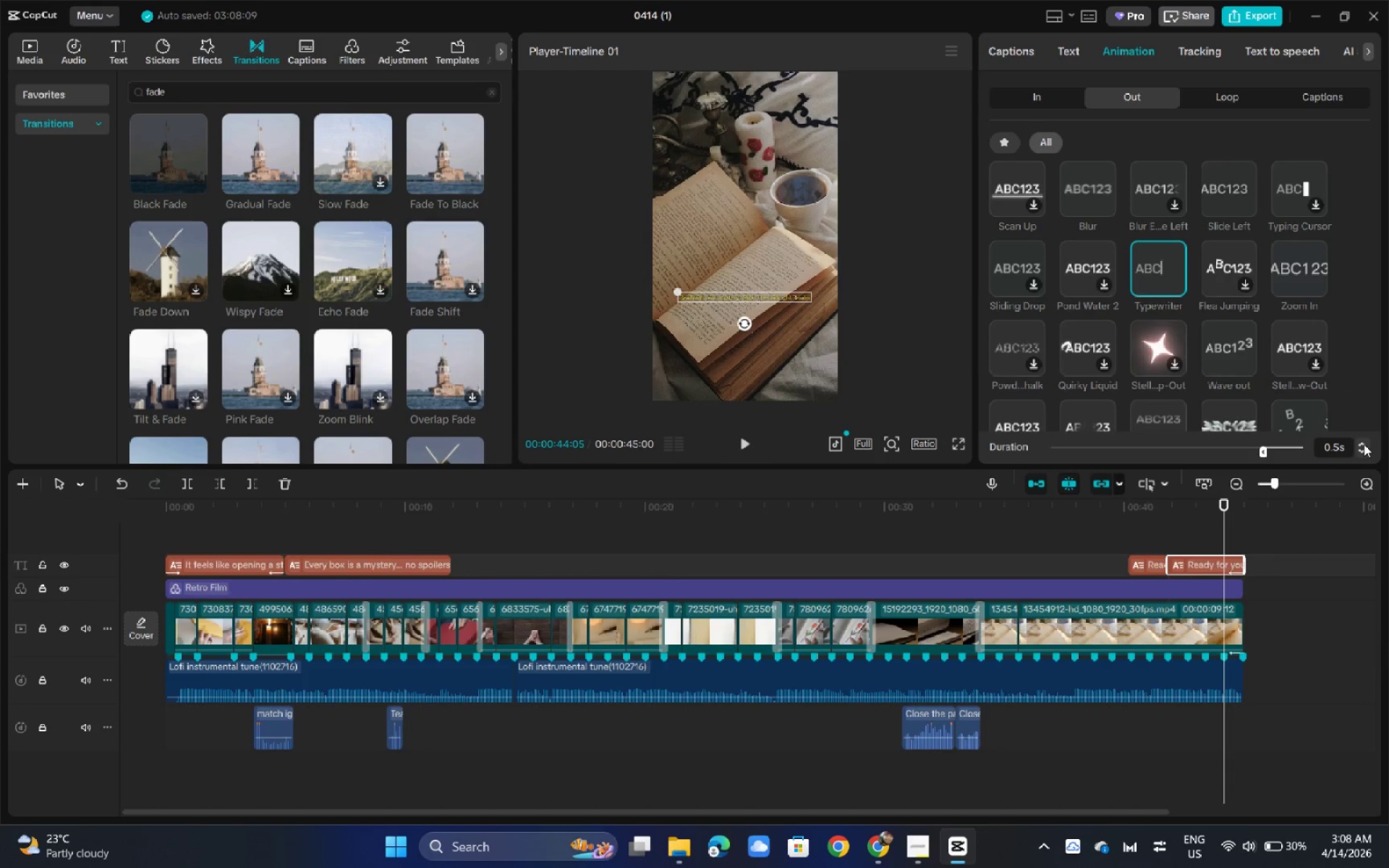 
left_click([1364, 443])
 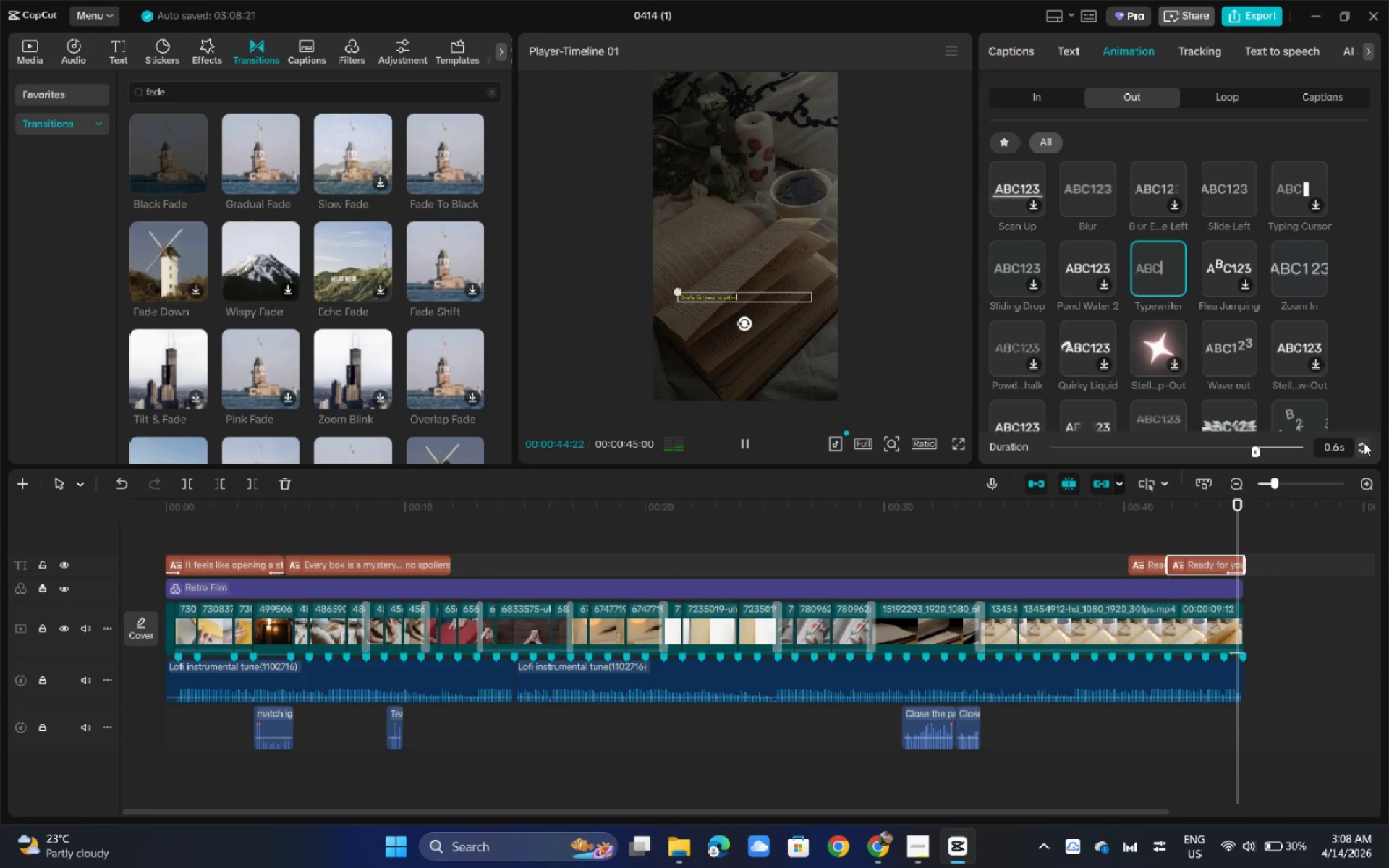 
double_click([1364, 443])
 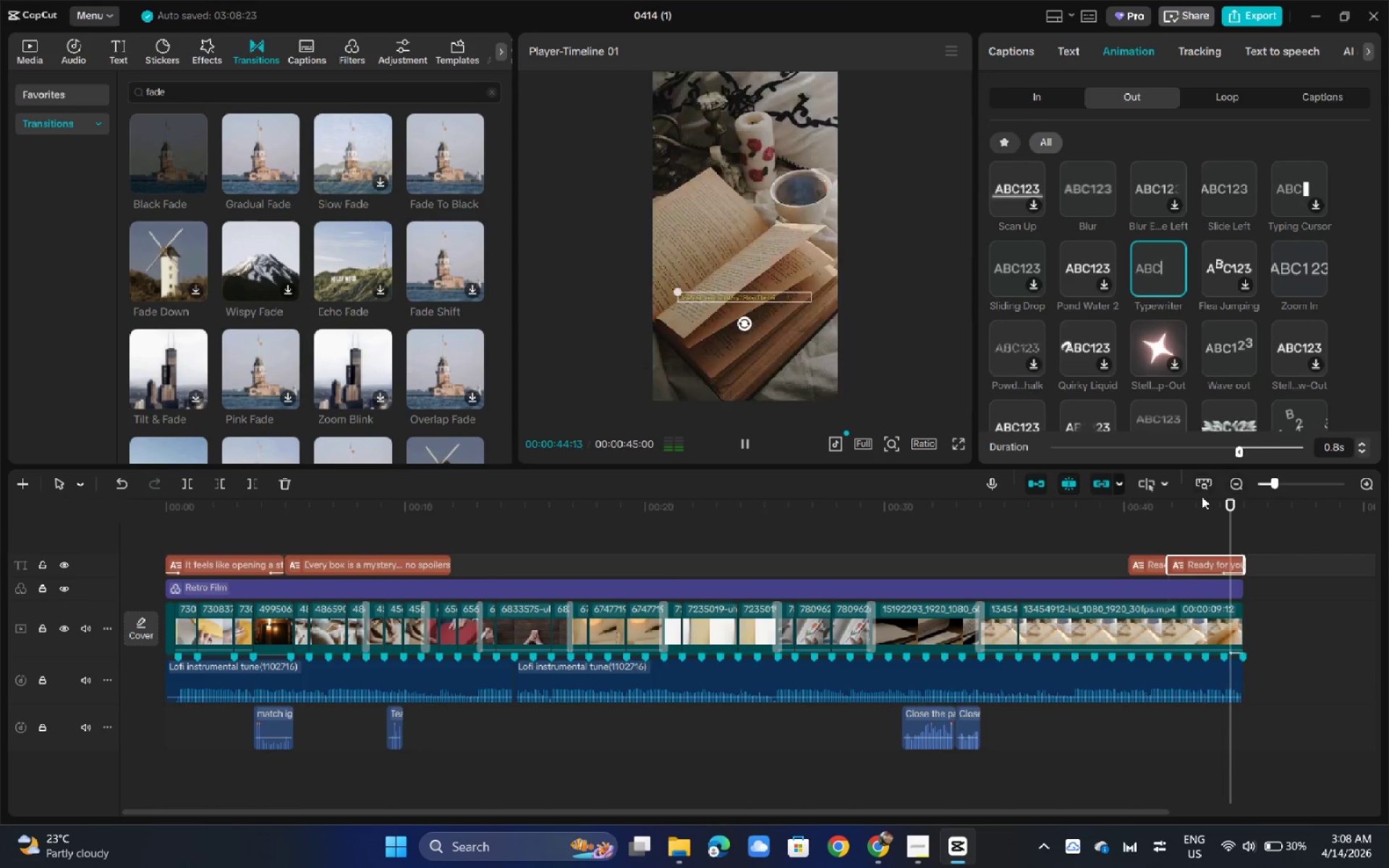 
left_click([1202, 496])
 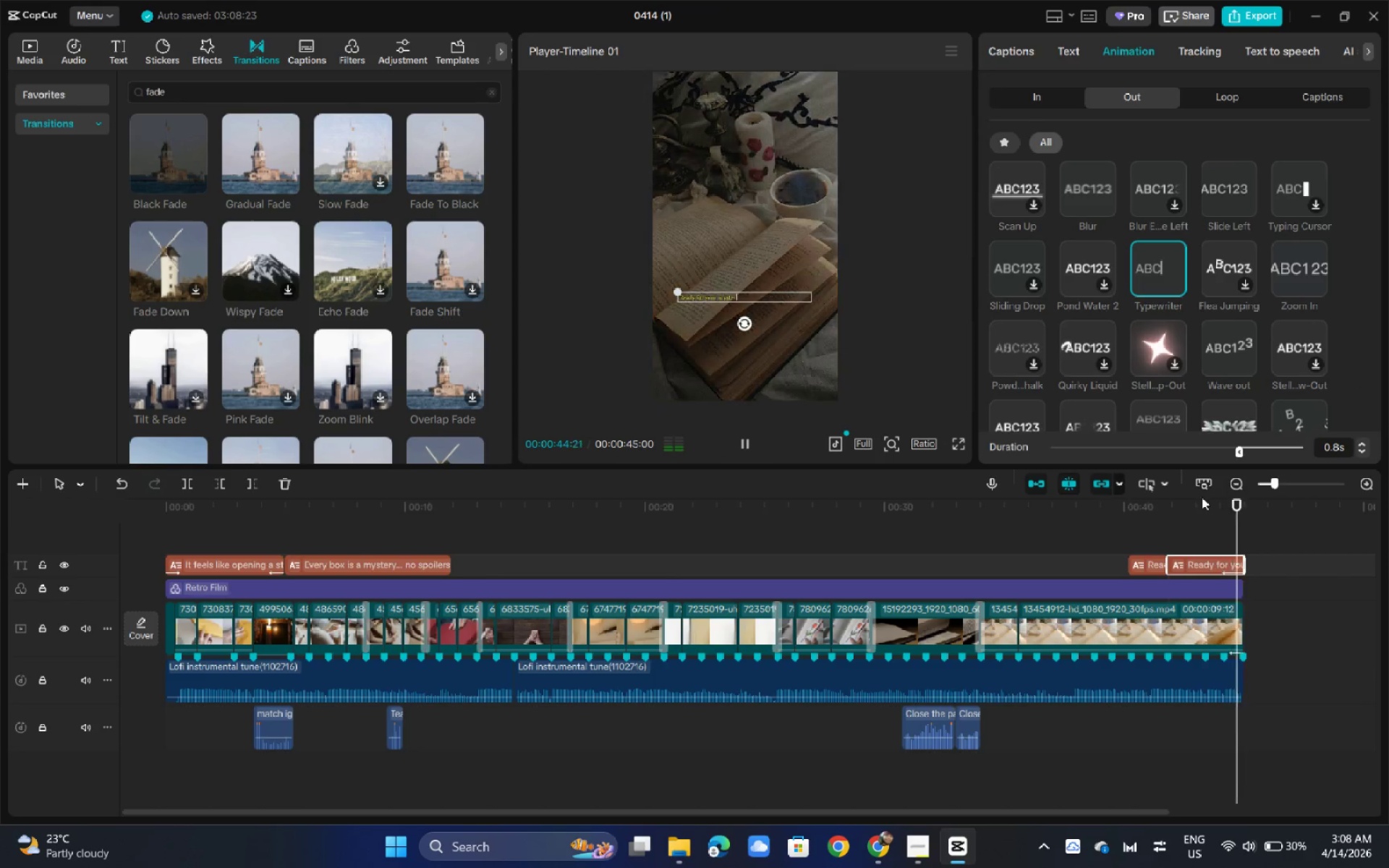 
key(Space)
 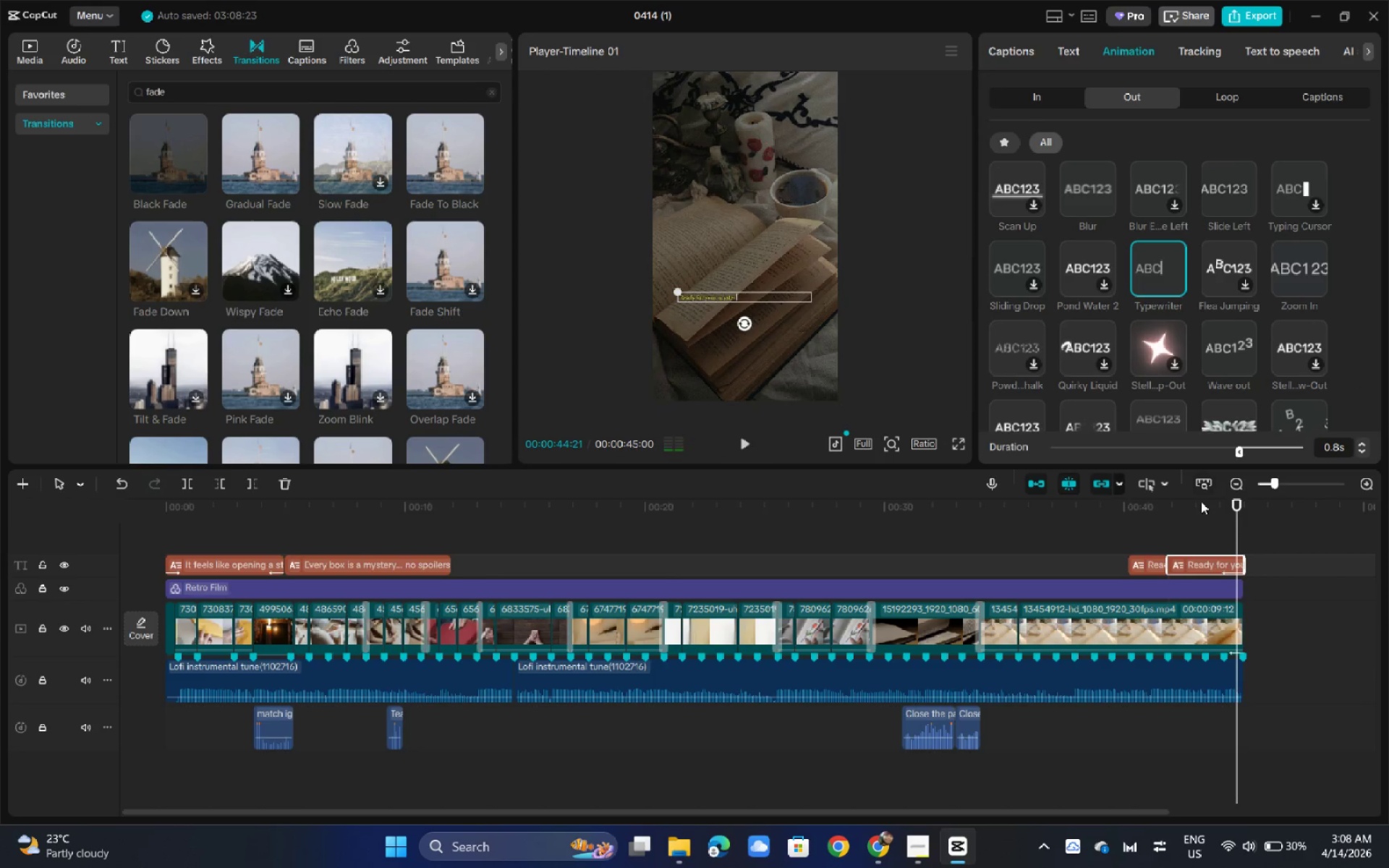 
key(Space)
 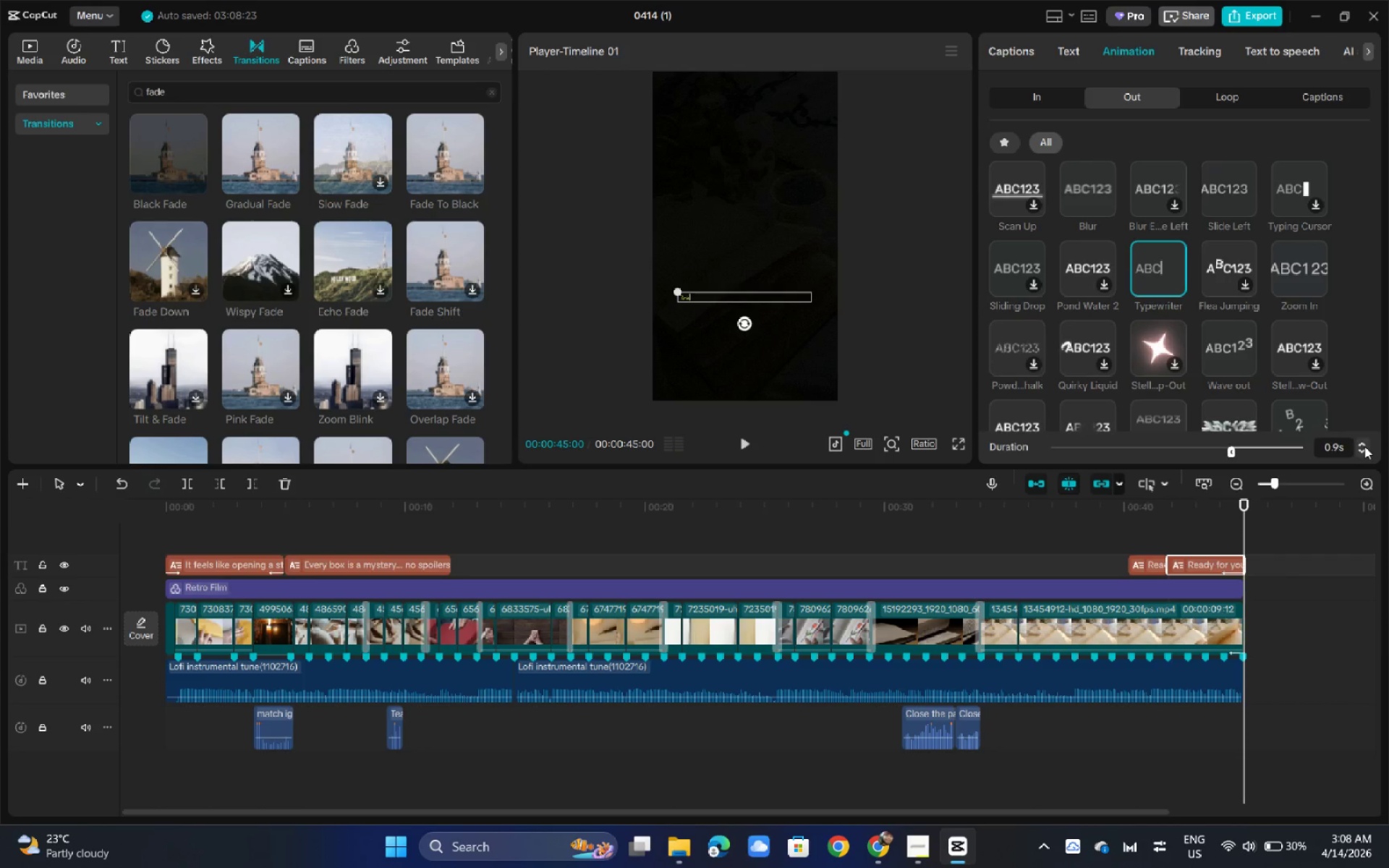 
double_click([1364, 446])
 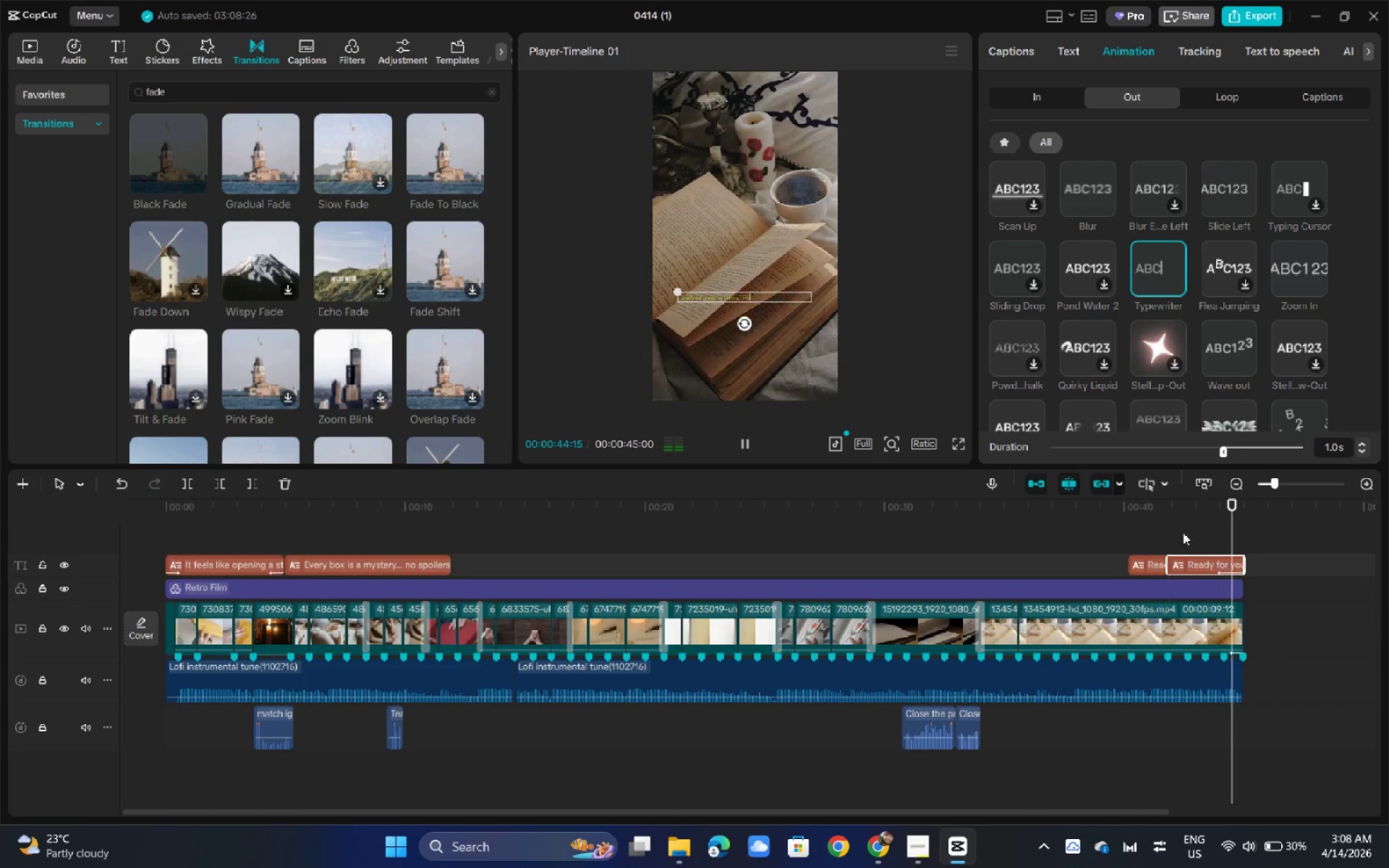 
left_click([1183, 532])
 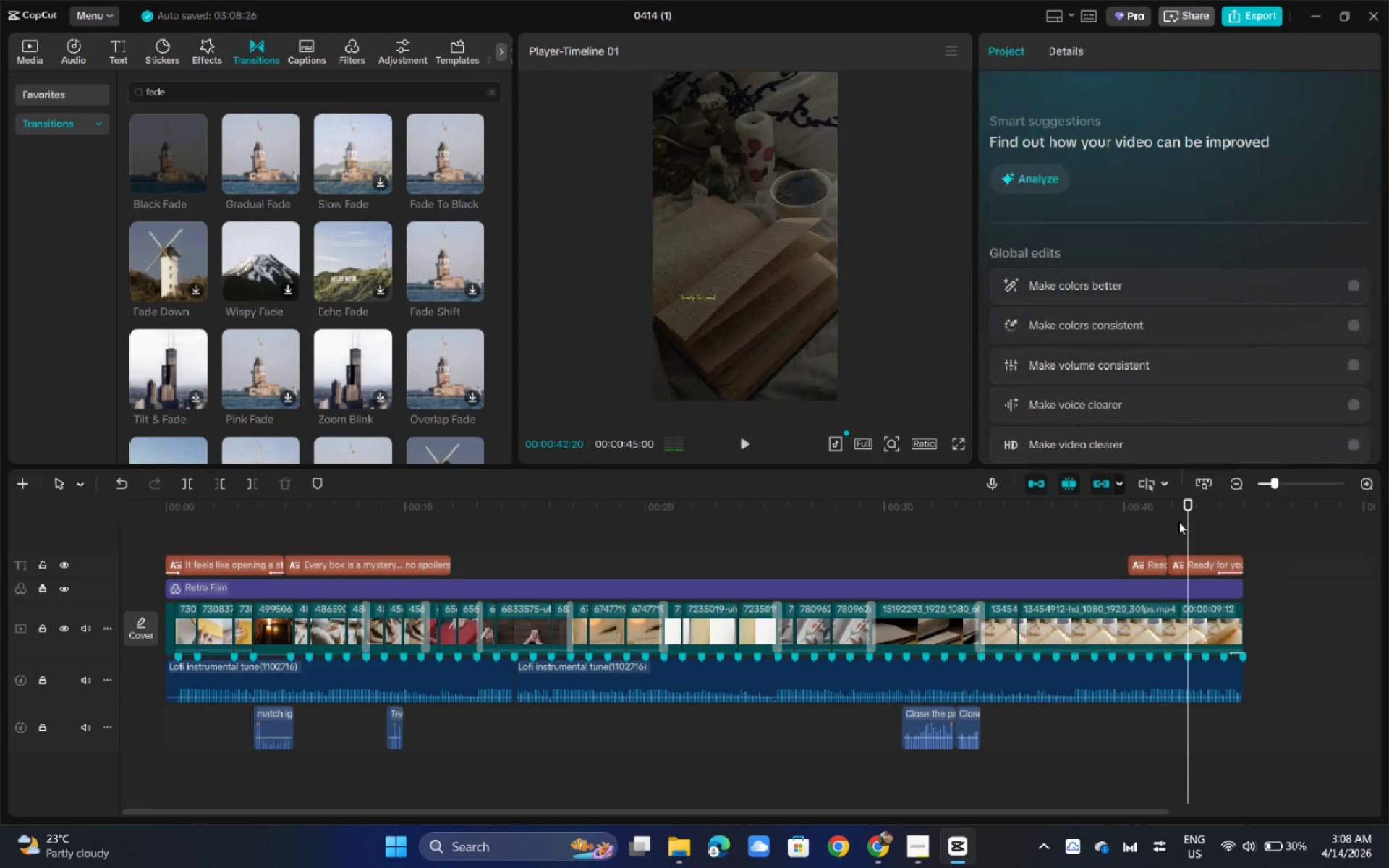 
left_click([1176, 518])
 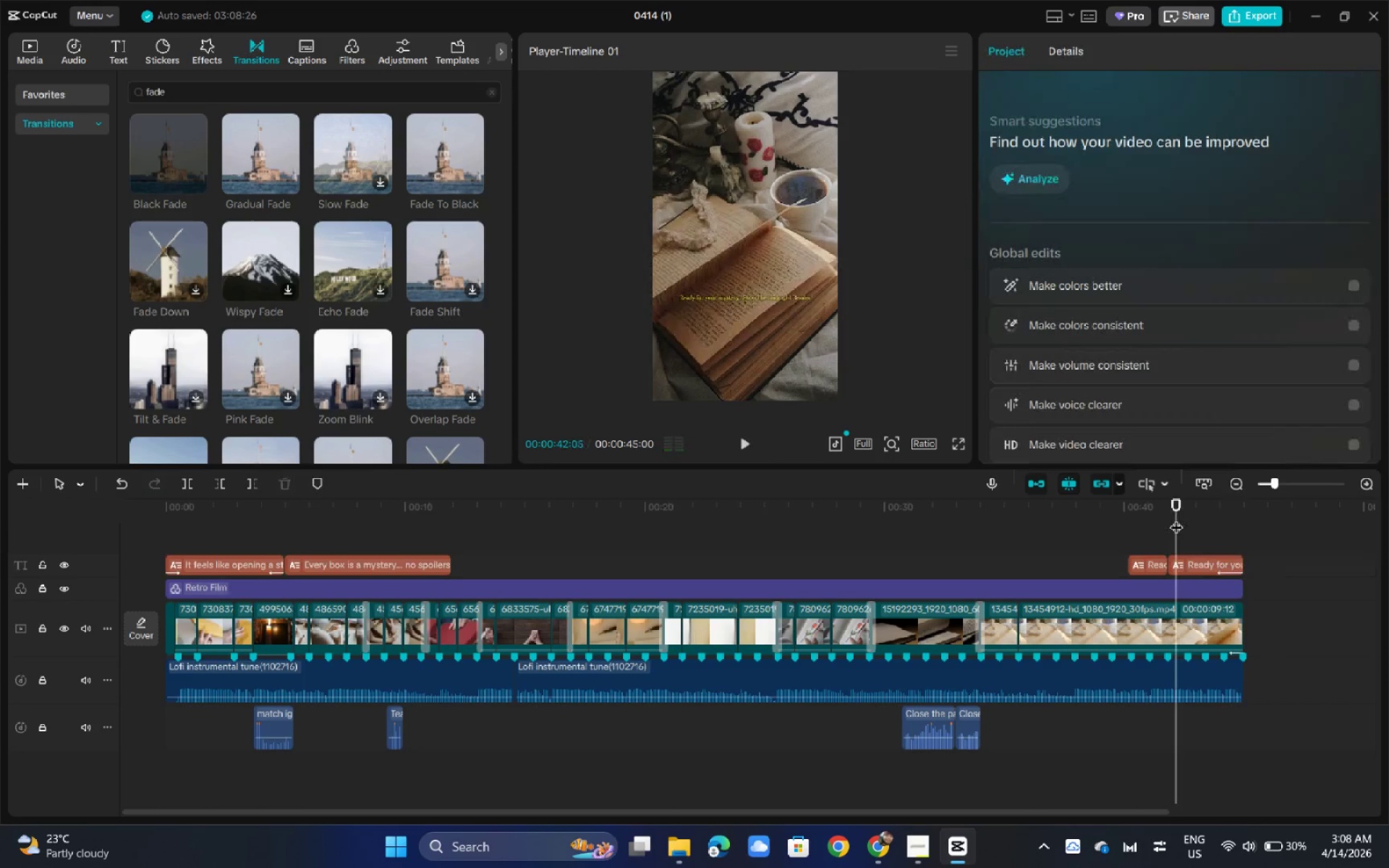 
key(Space)
 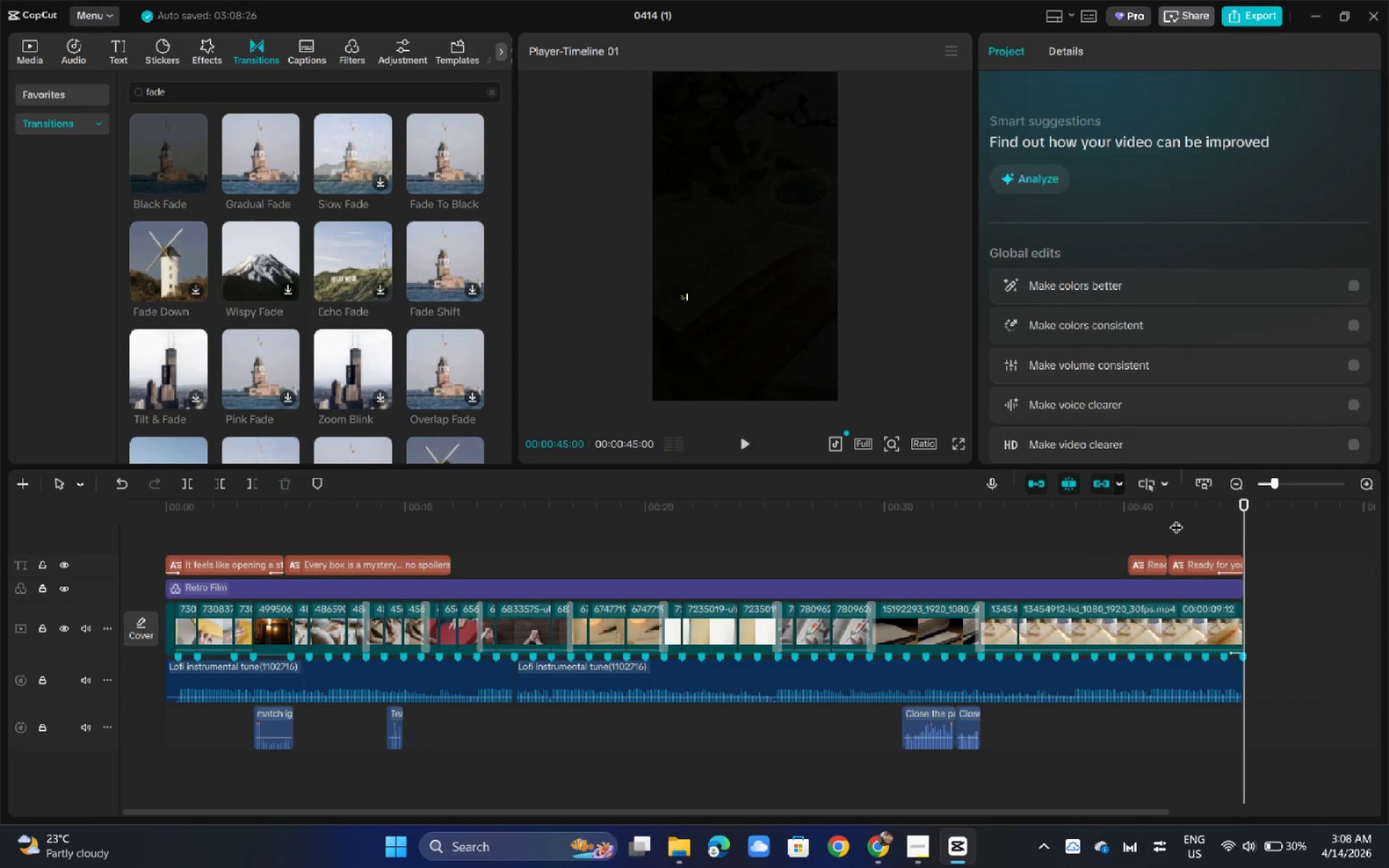 
left_click([1209, 561])
 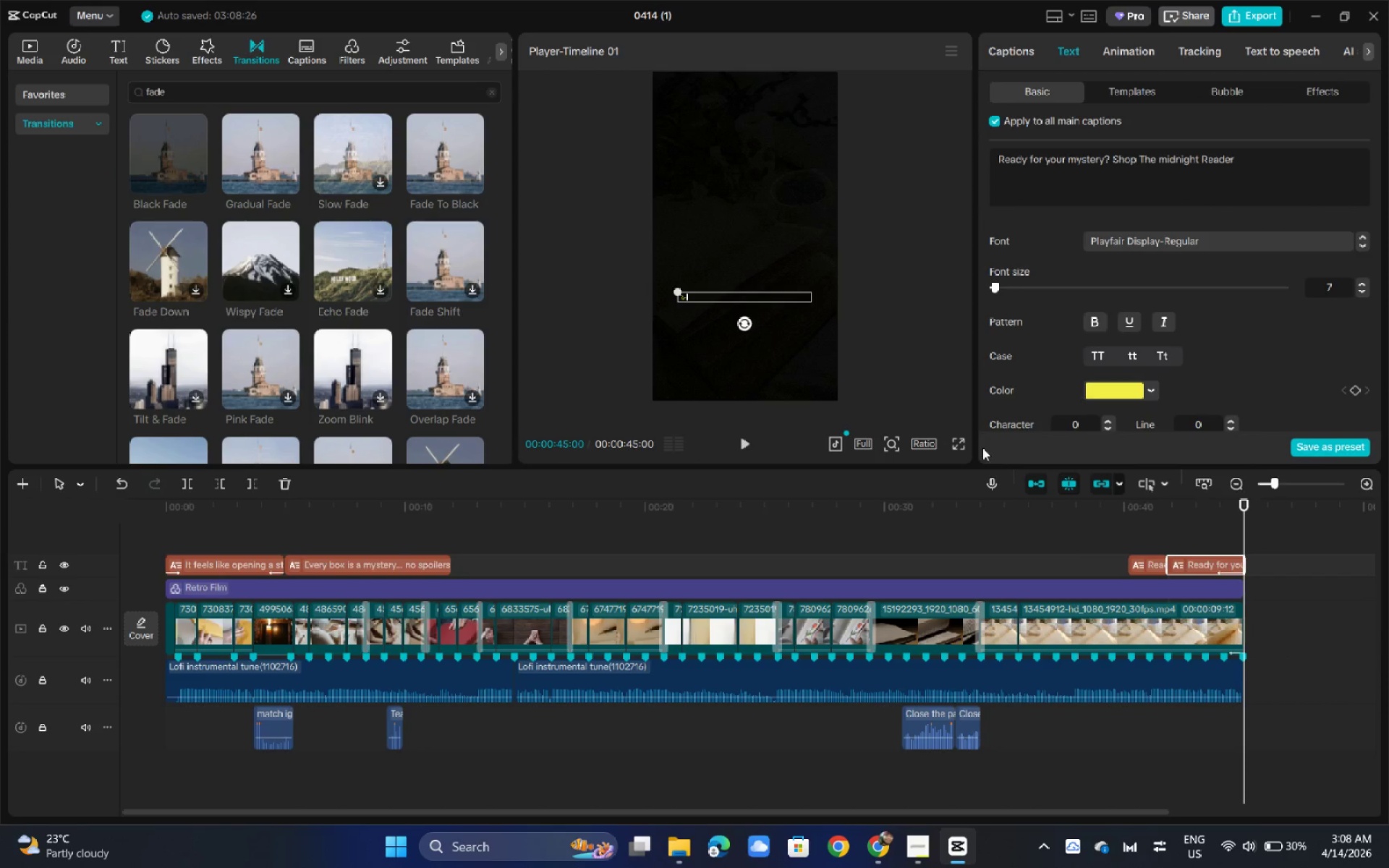 
left_click([965, 443])
 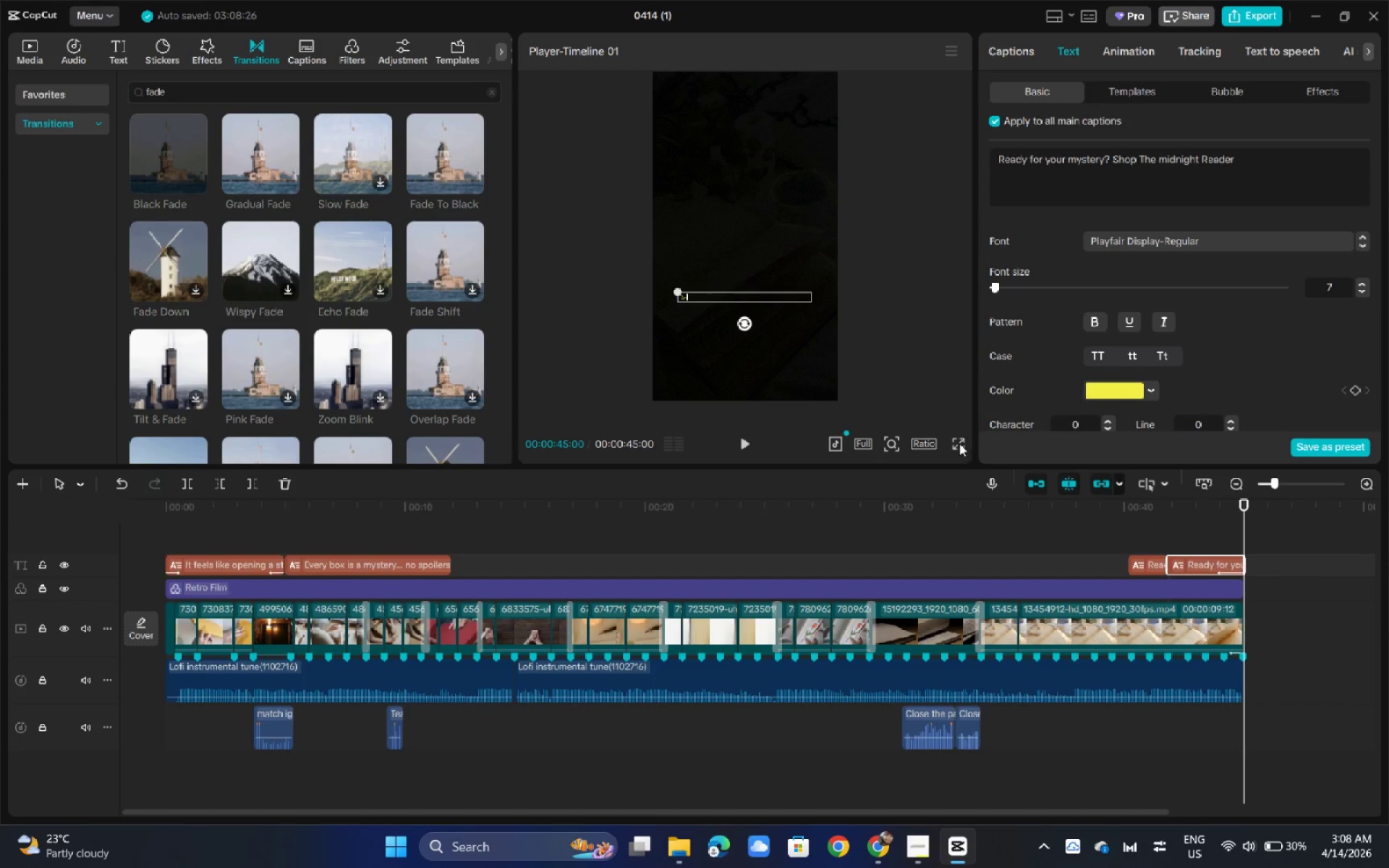 
left_click([959, 443])
 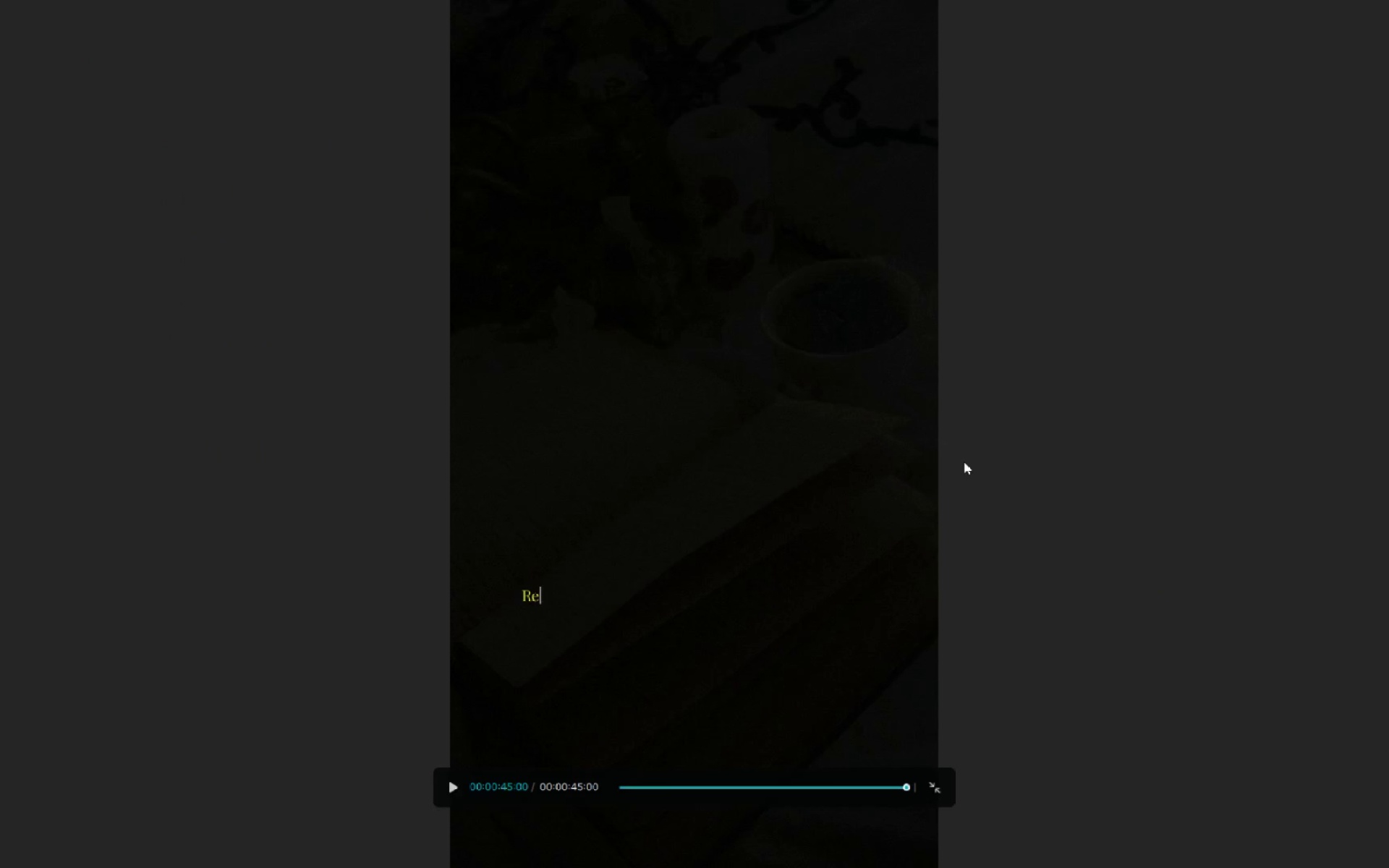 
key(Space)
 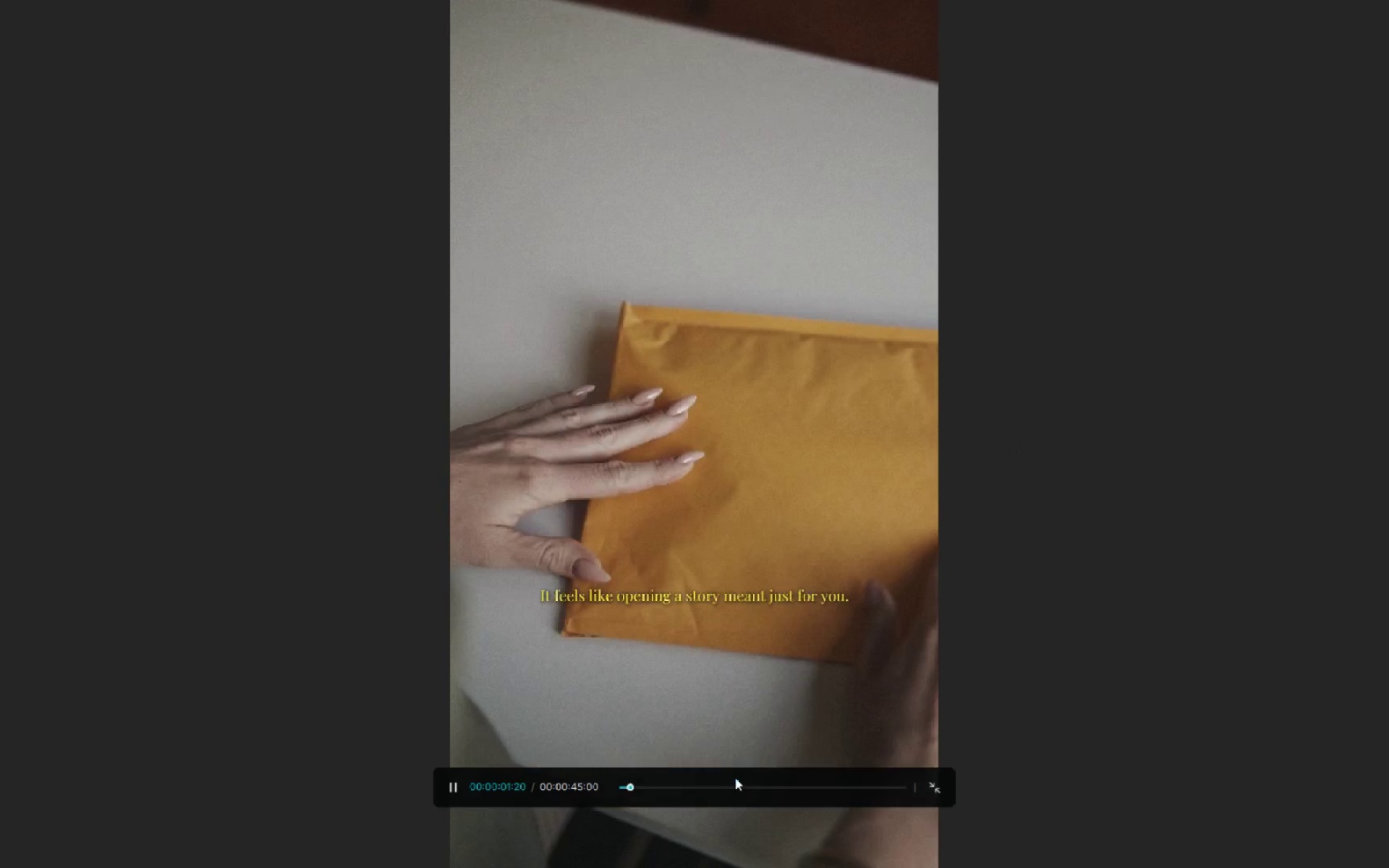 
left_click([720, 790])
 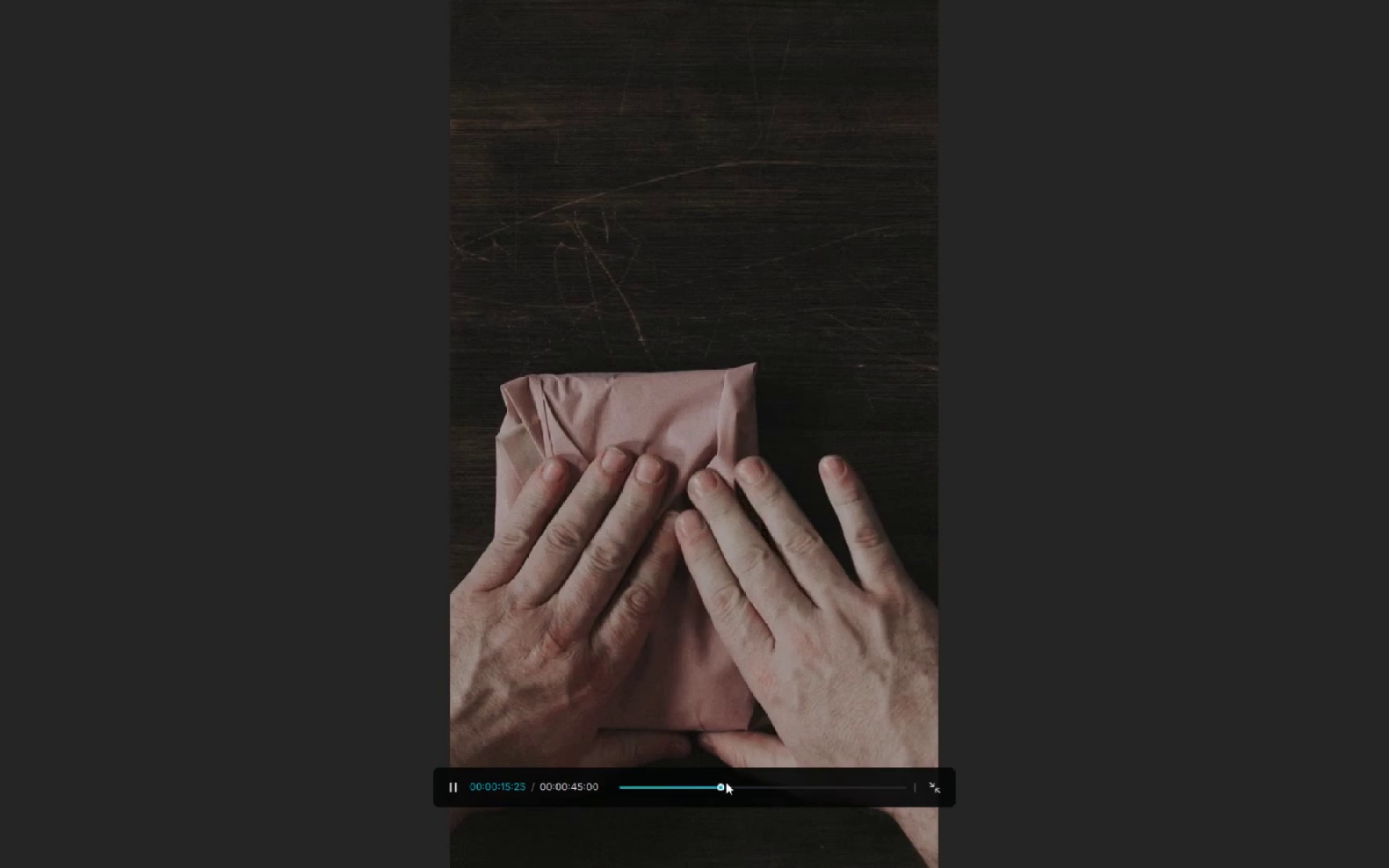 
key(Space)
 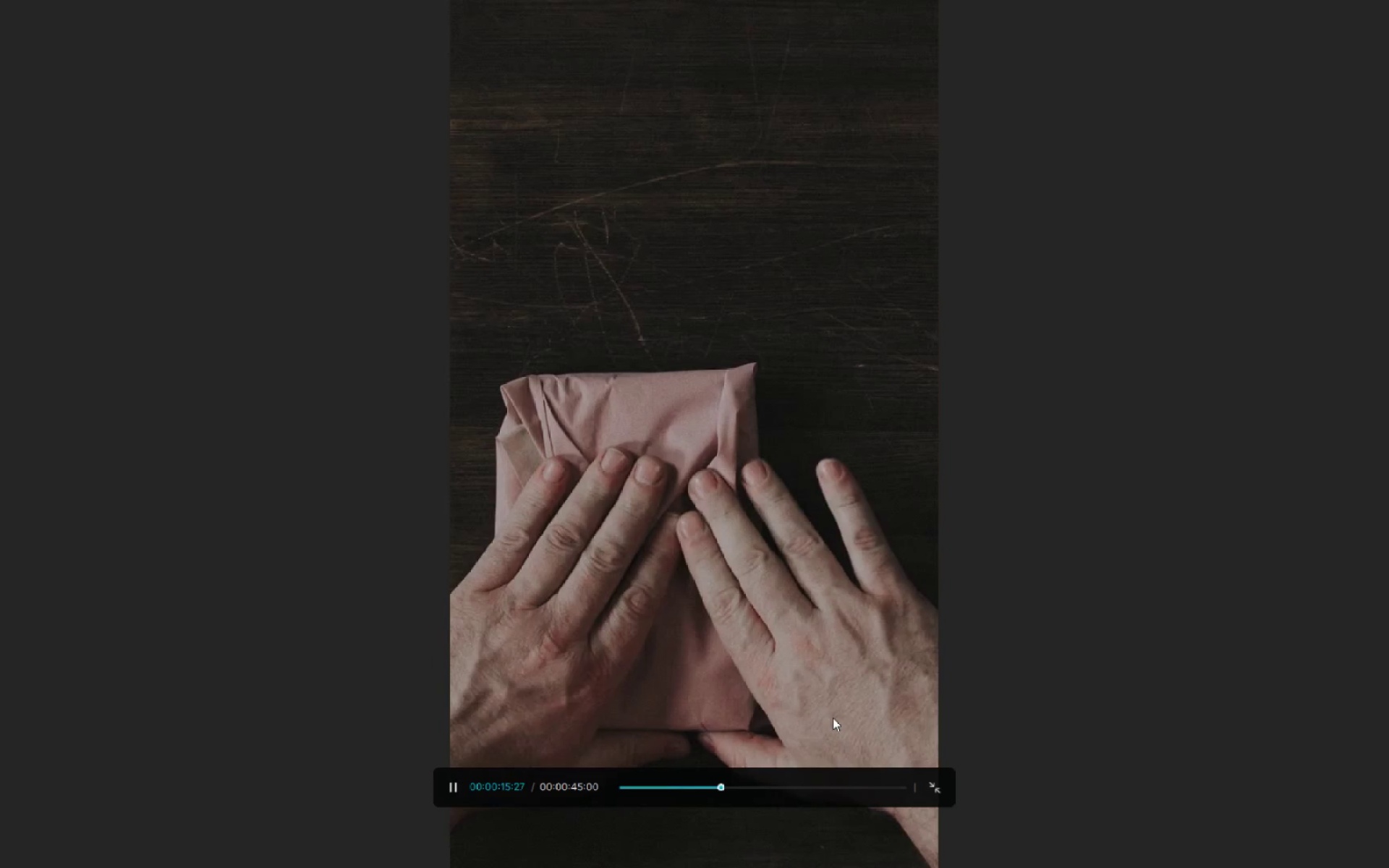 
key(Space)
 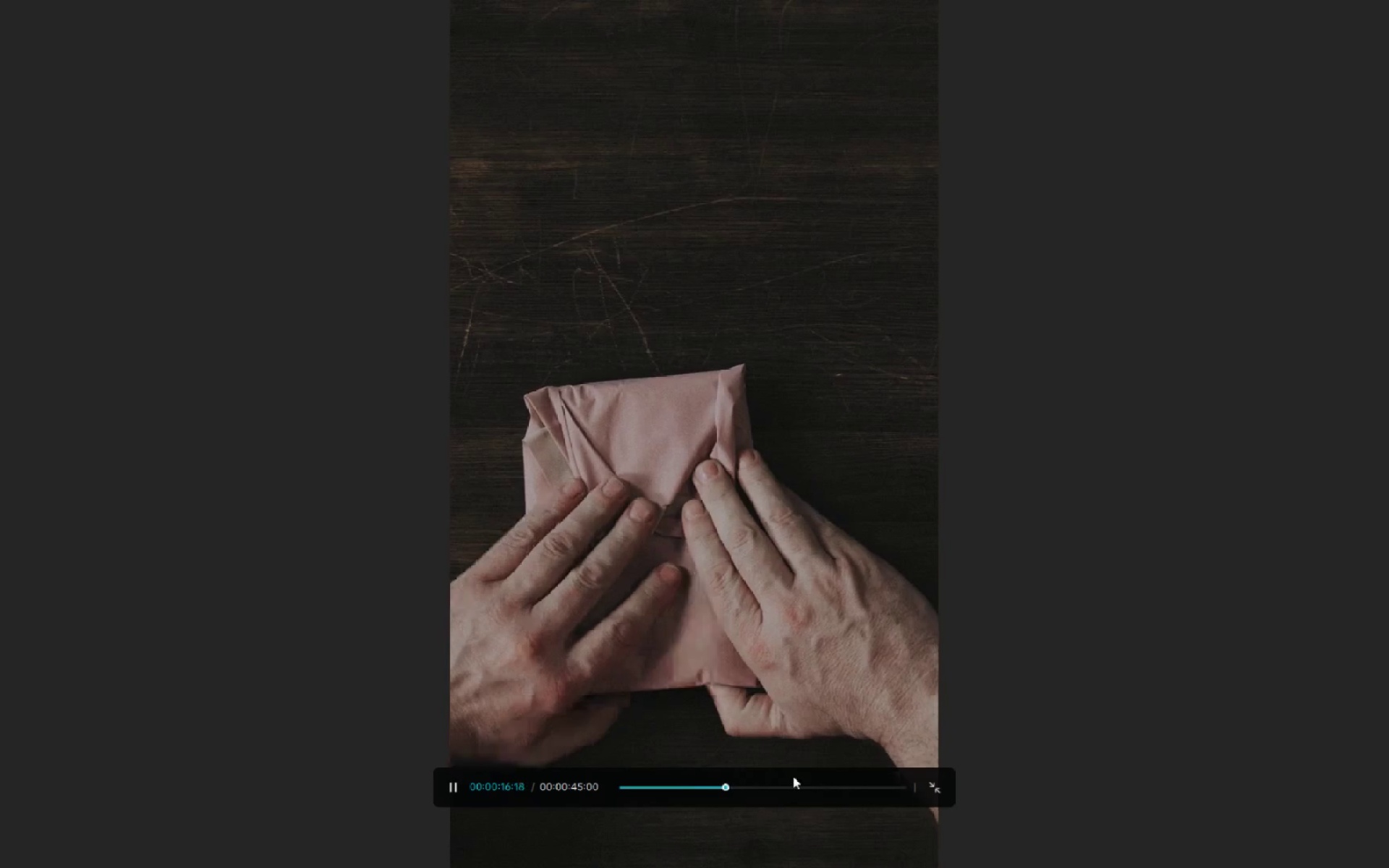 
left_click([791, 778])
 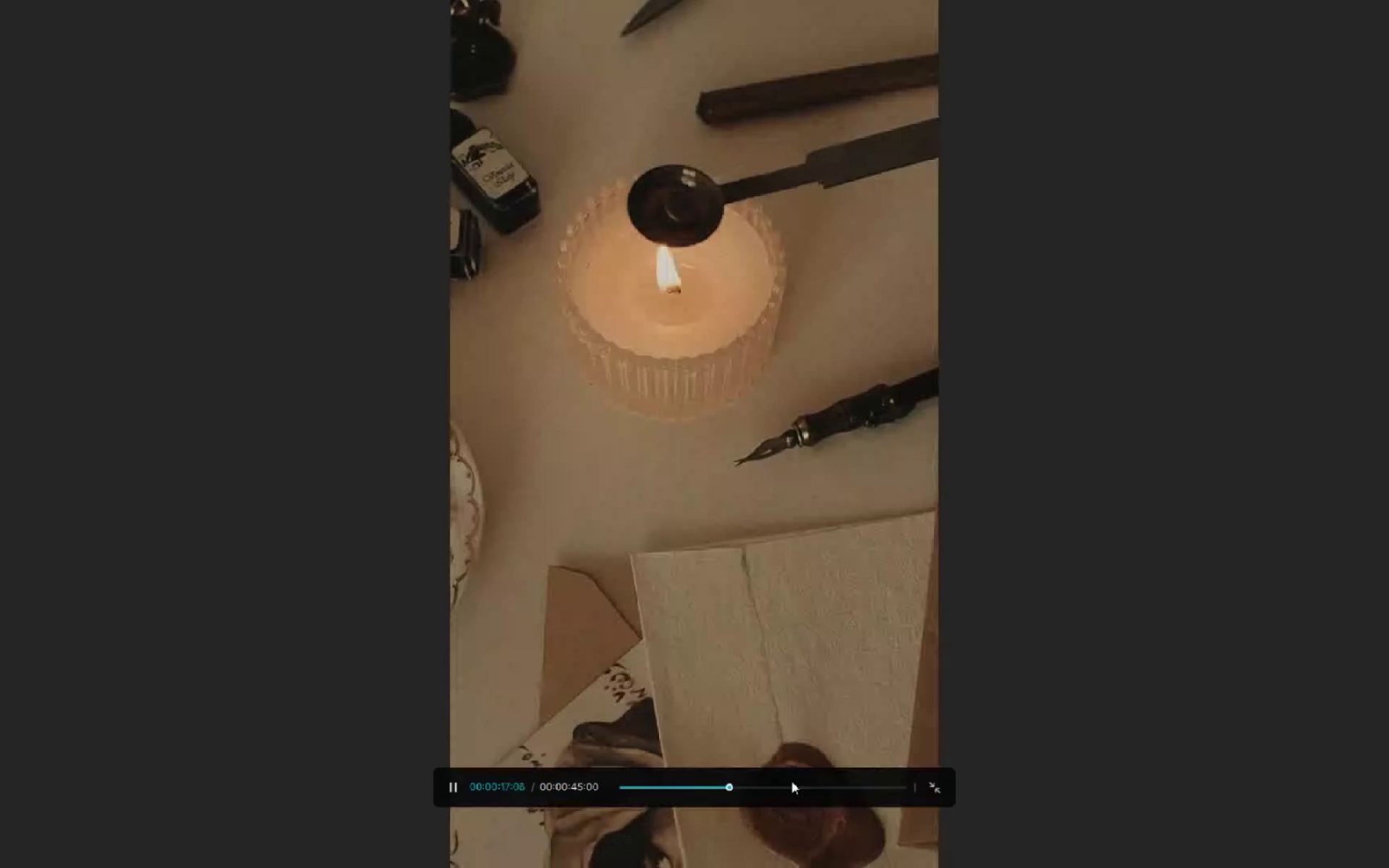 
left_click([791, 781])
 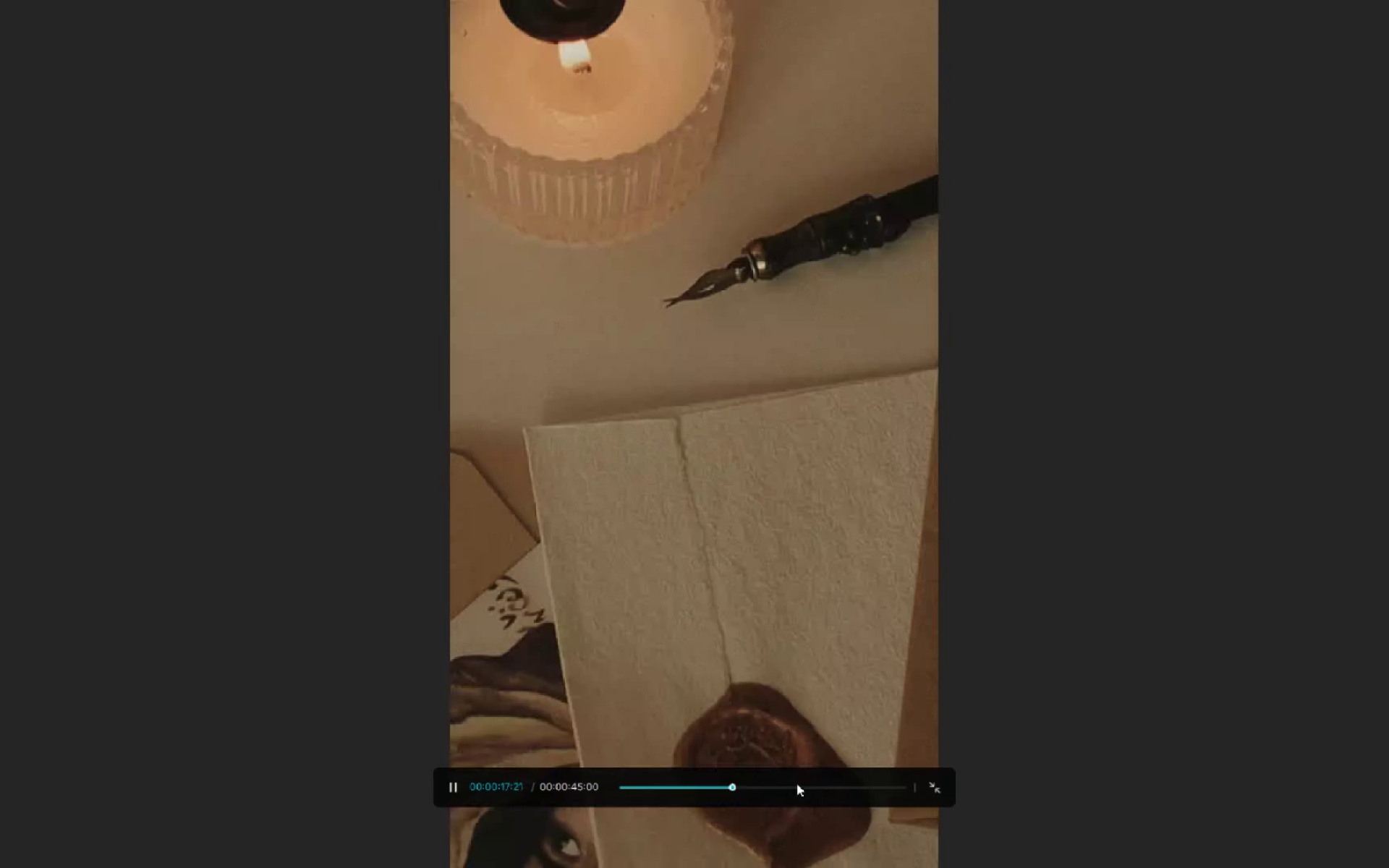 
left_click([797, 783])
 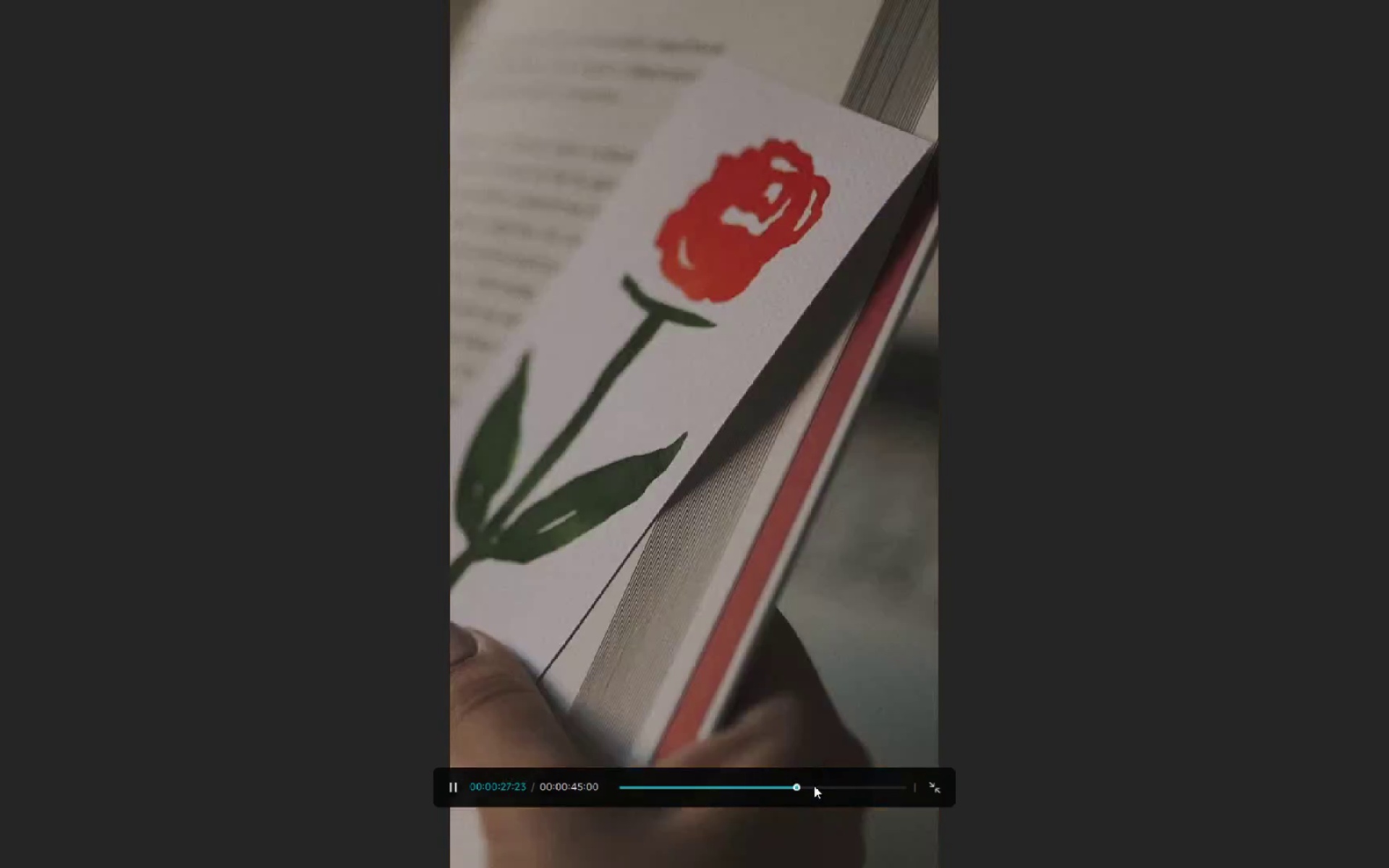 
key(Space)
 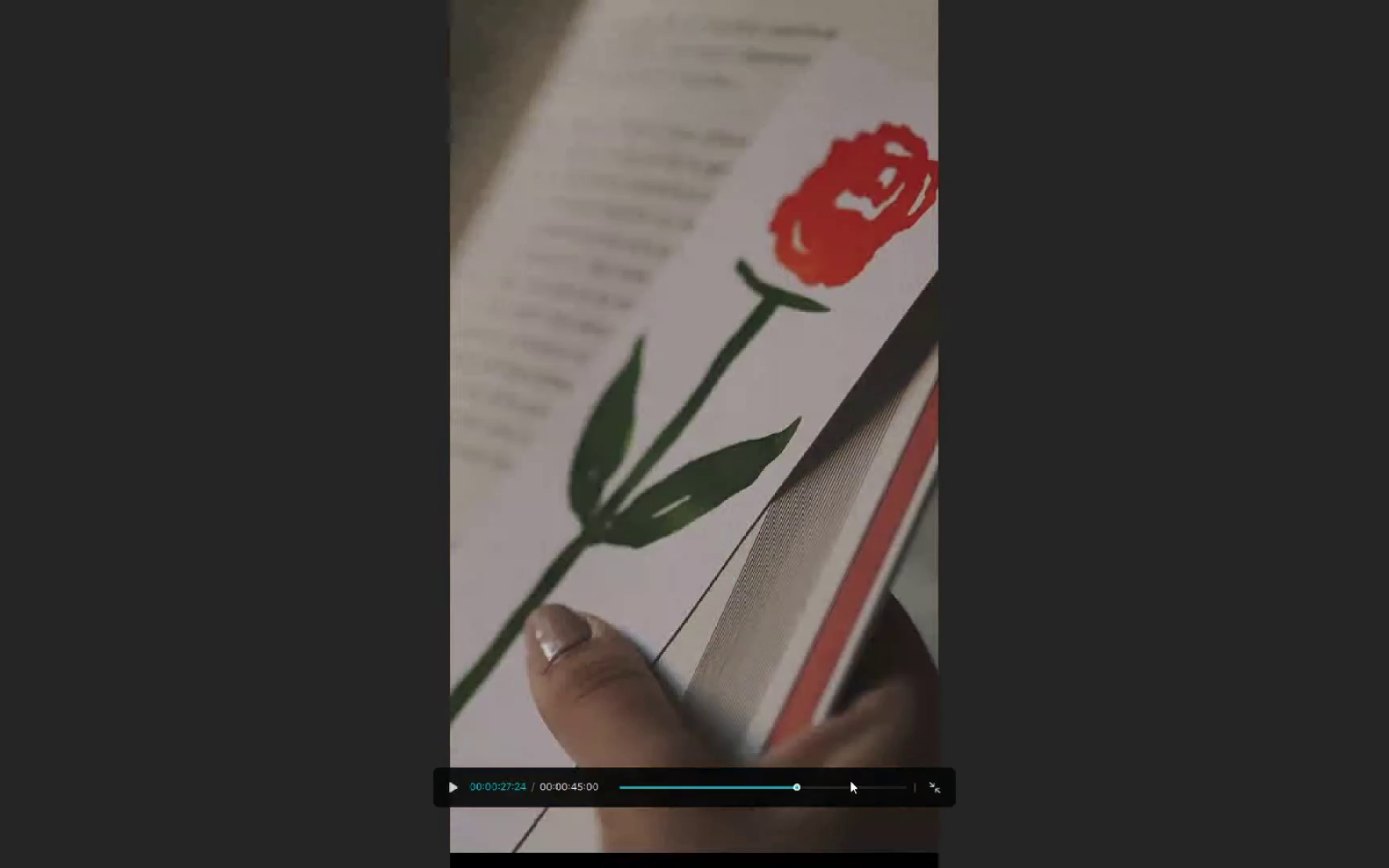 
key(Space)
 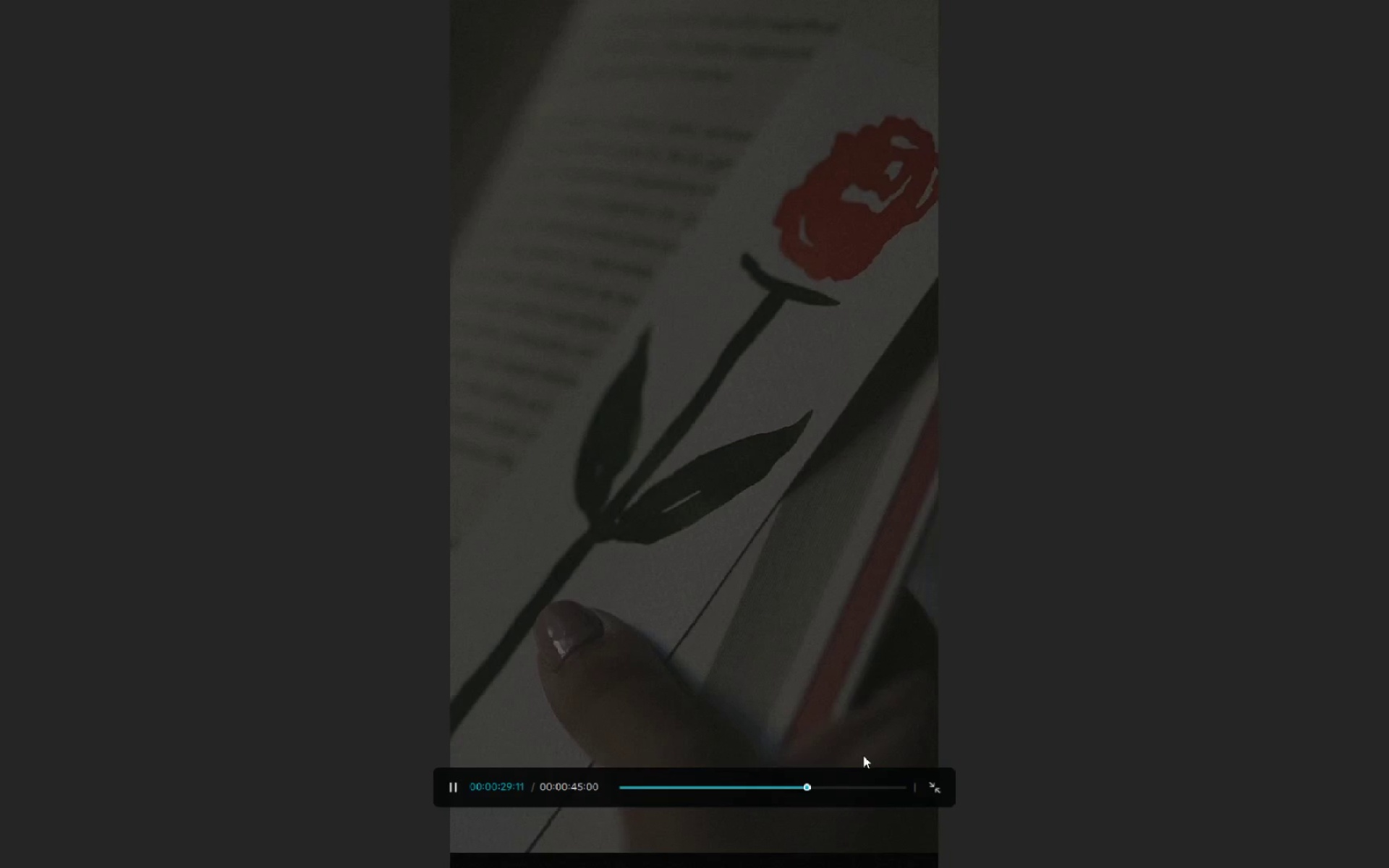 